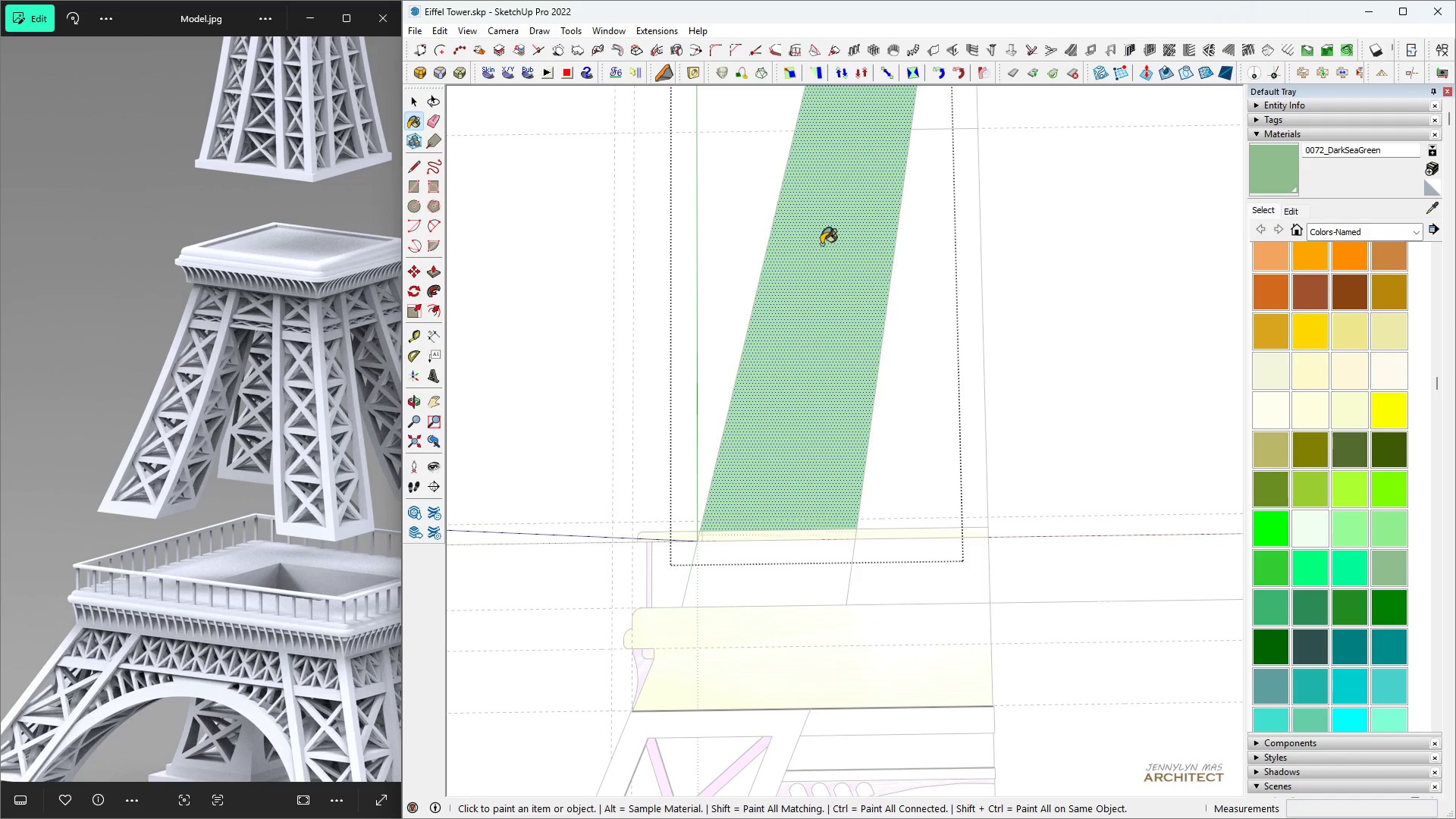 
triple_click([821, 244])
 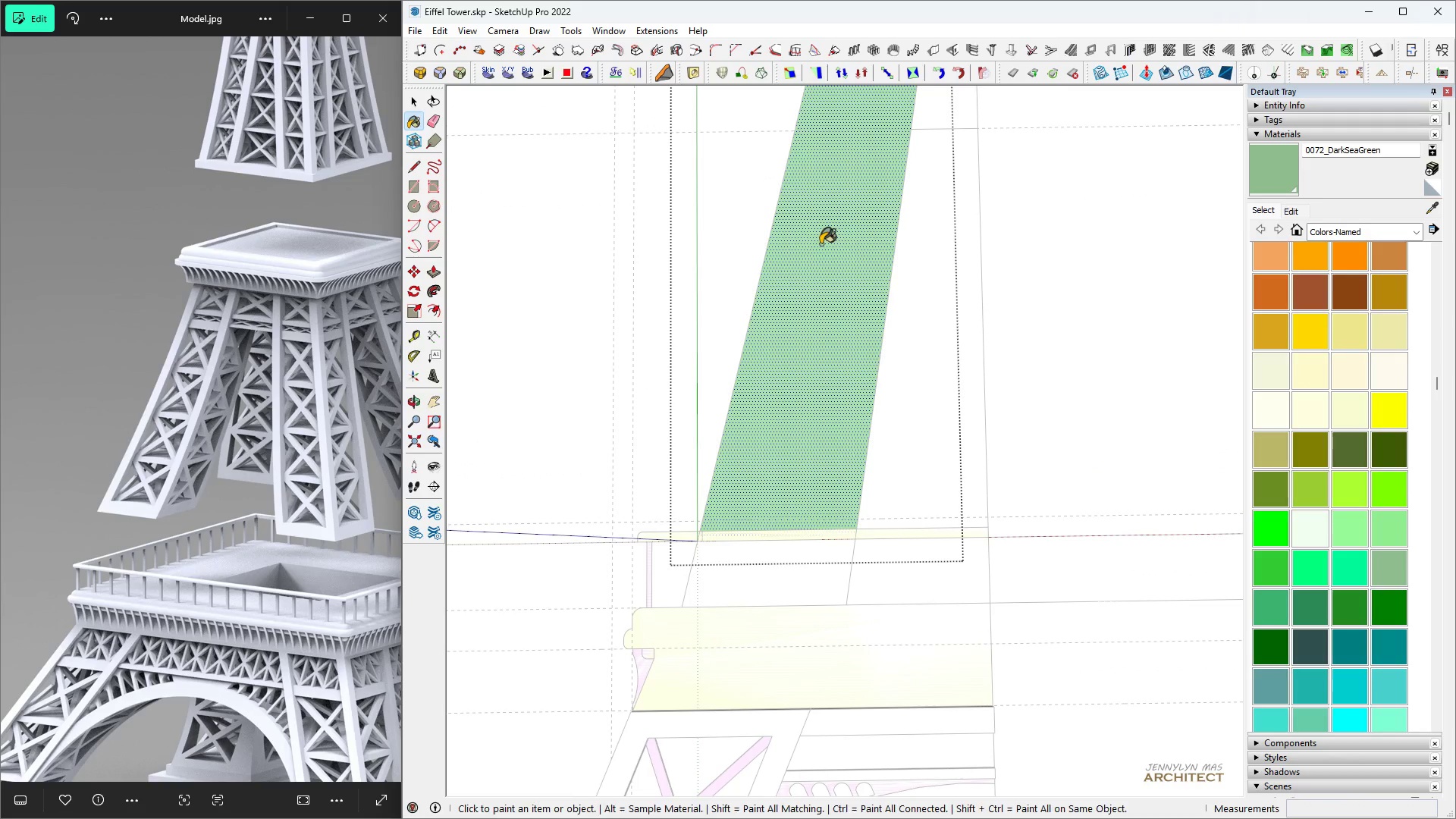 
key(H)
 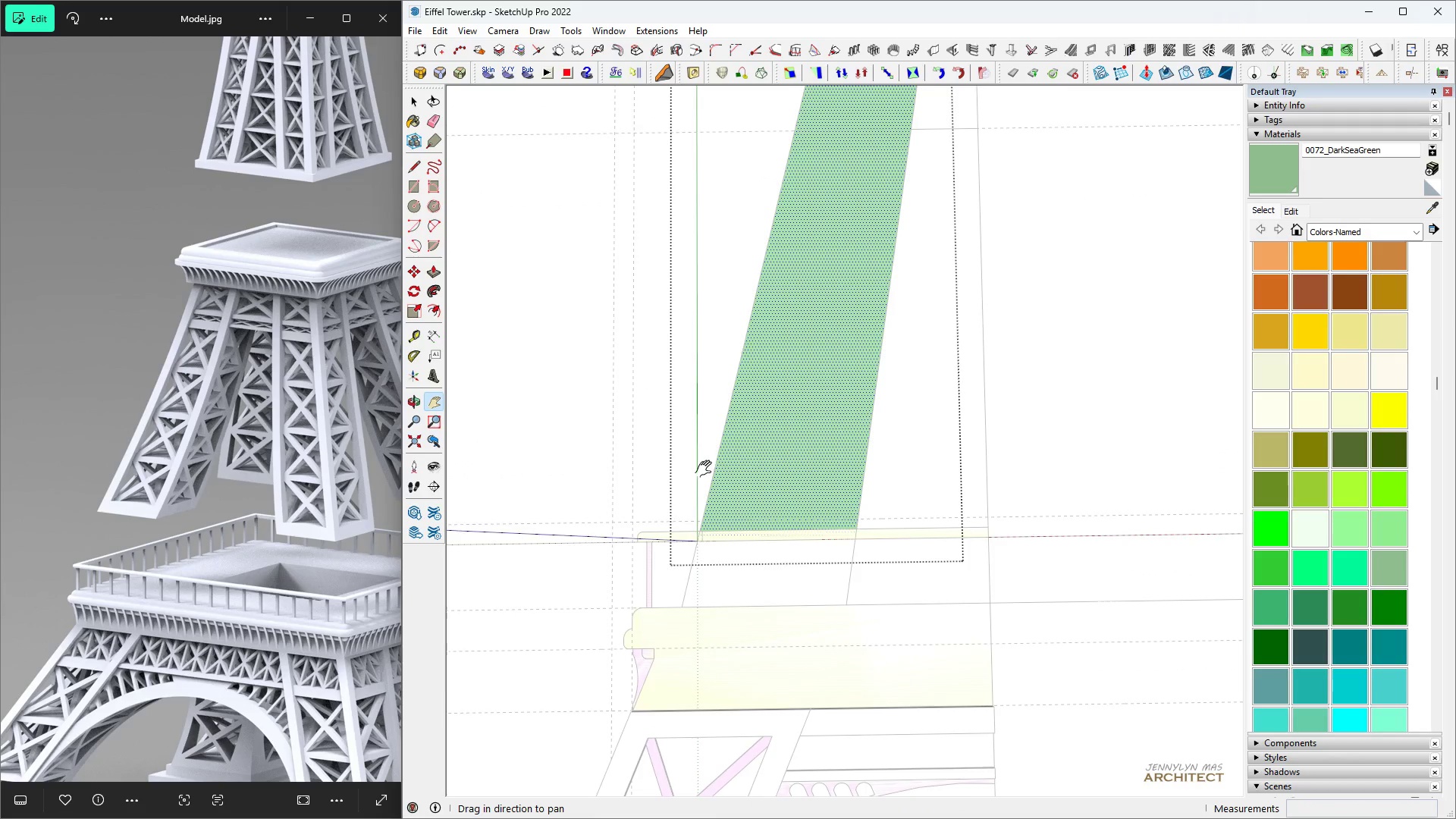 
scroll: coordinate [707, 469], scroll_direction: down, amount: 5.0
 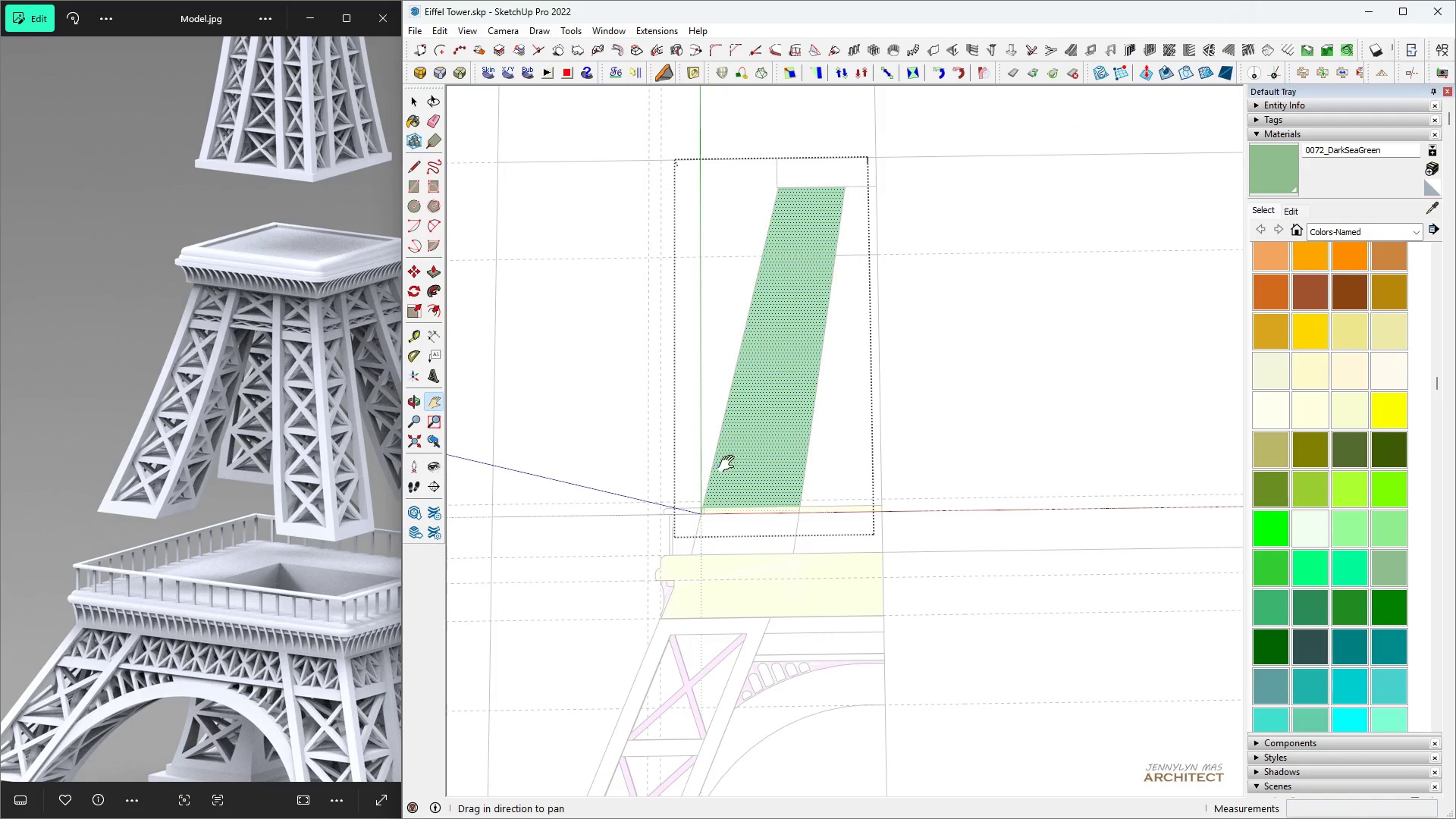 
key(Control+Z)
 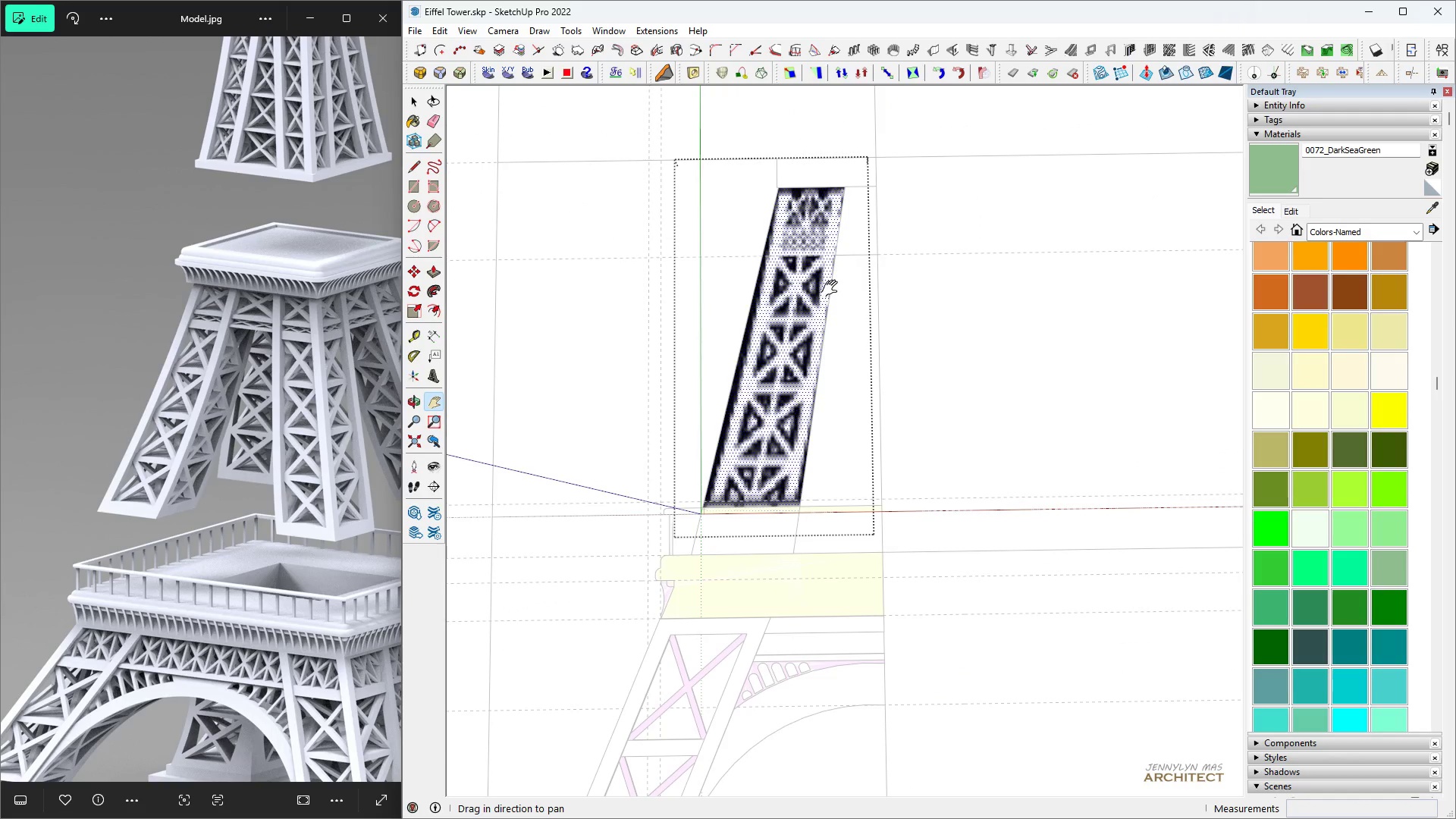 
key(Space)
 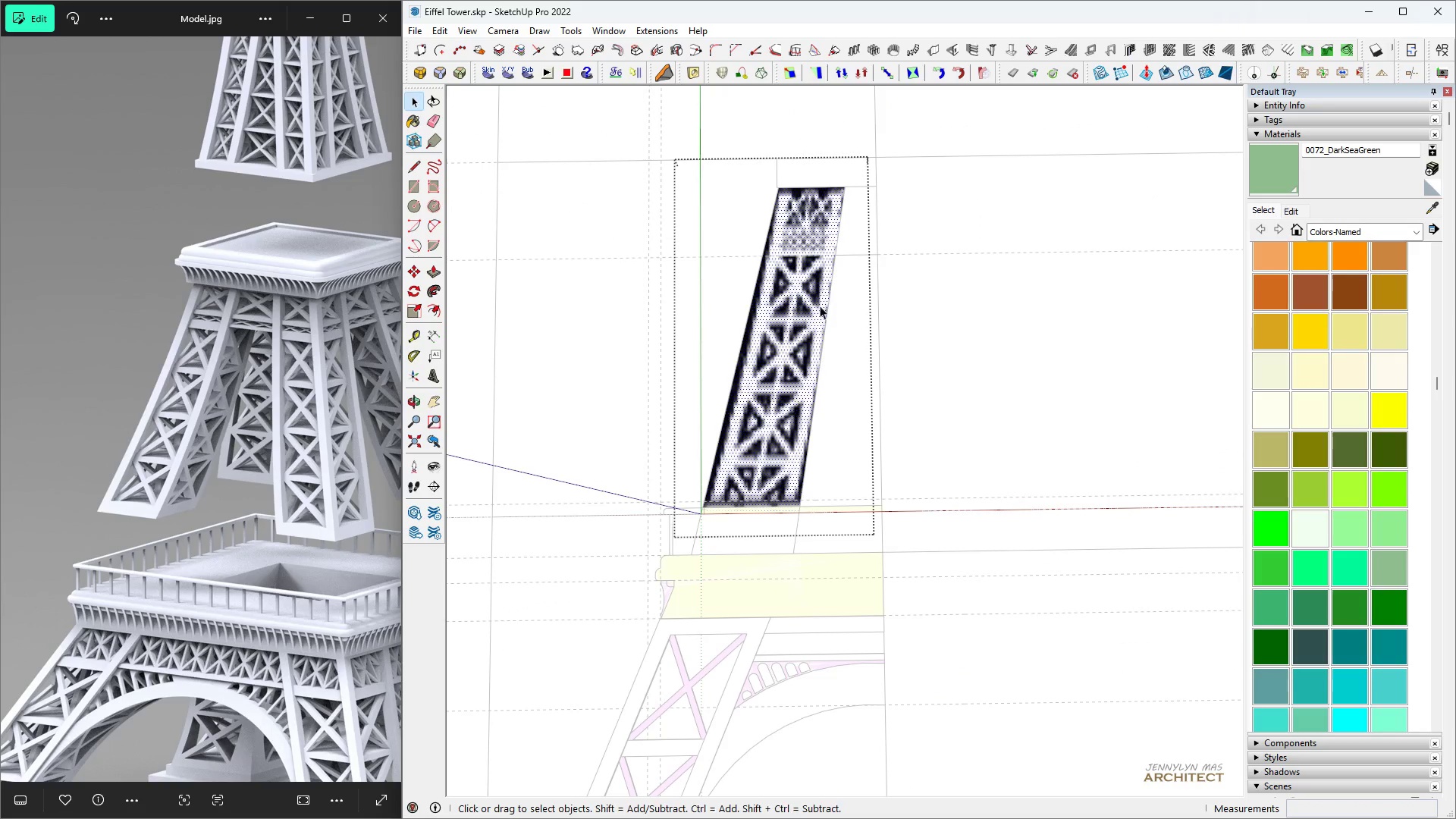 
key(H)
 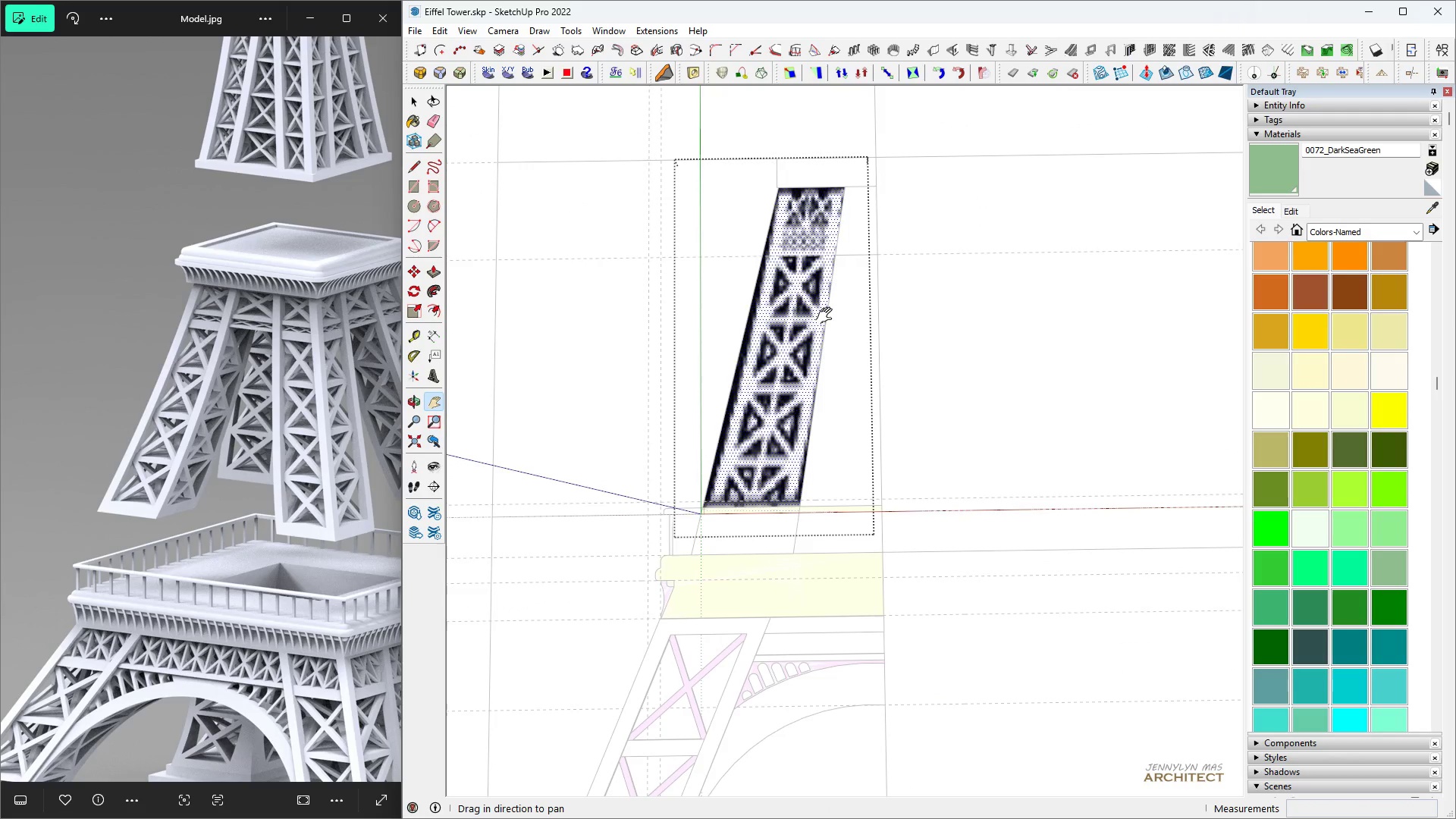 
key(Space)
 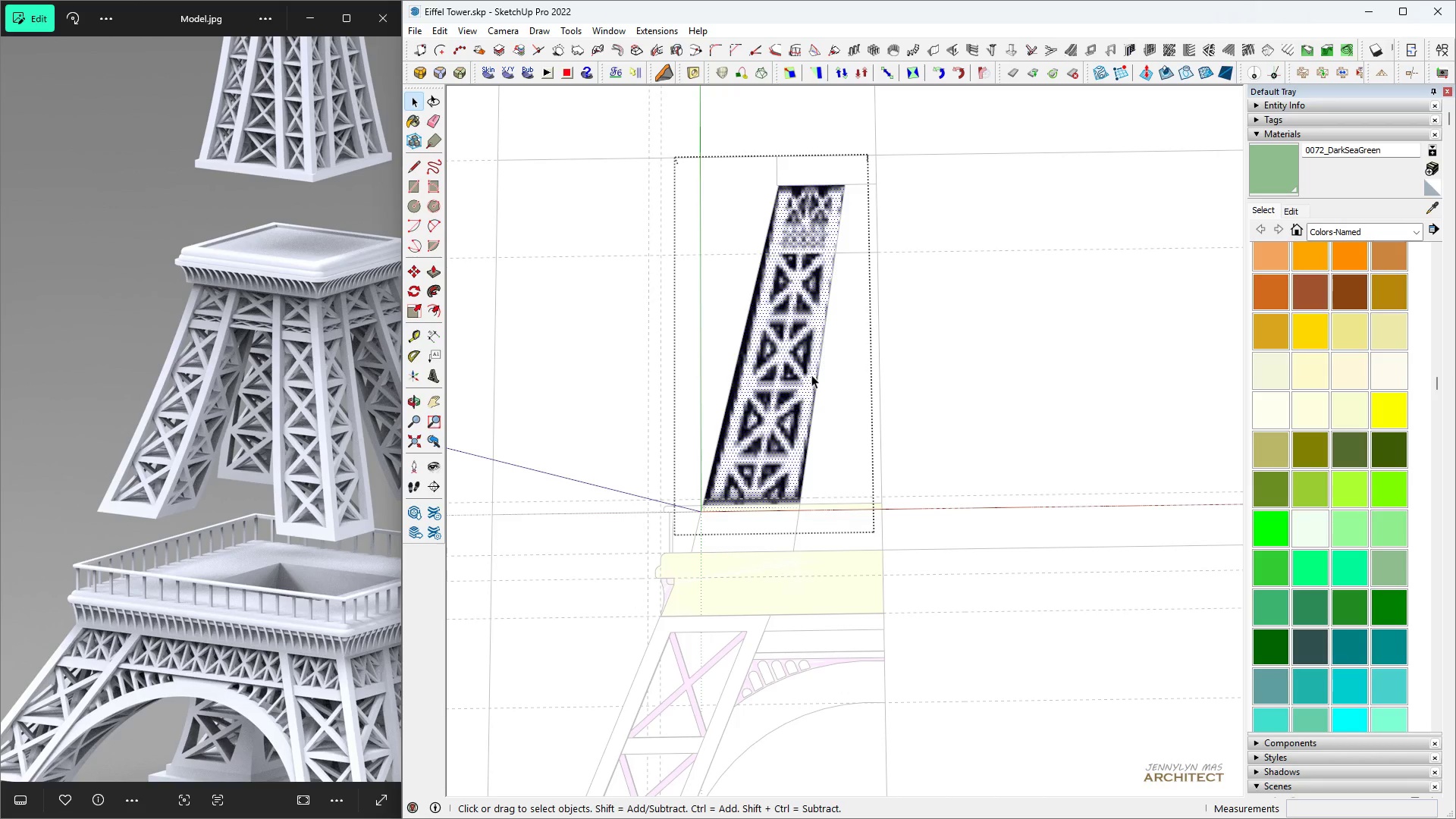 
double_click([786, 383])
 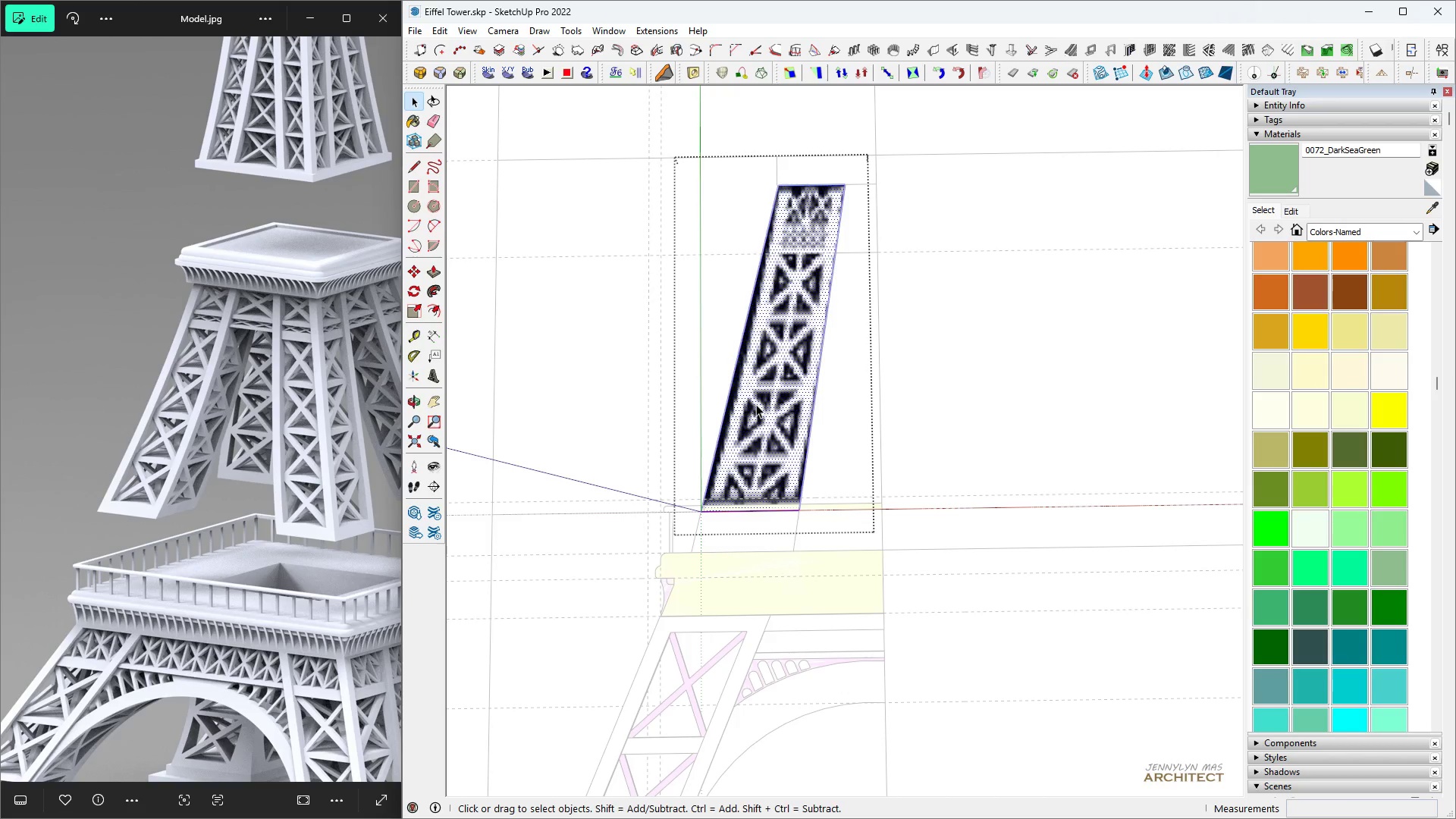 
left_click([756, 404])
 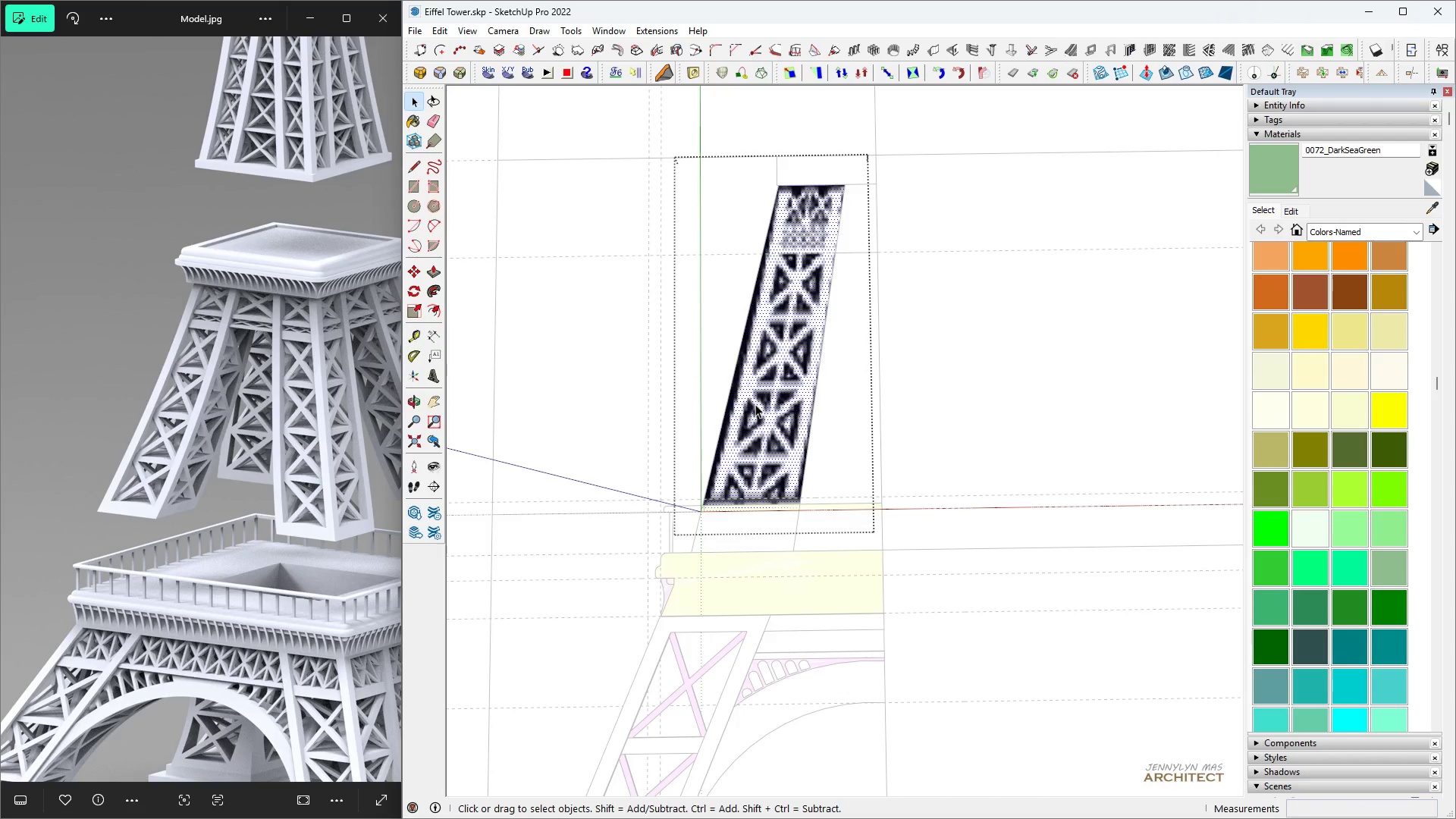 
key(H)
 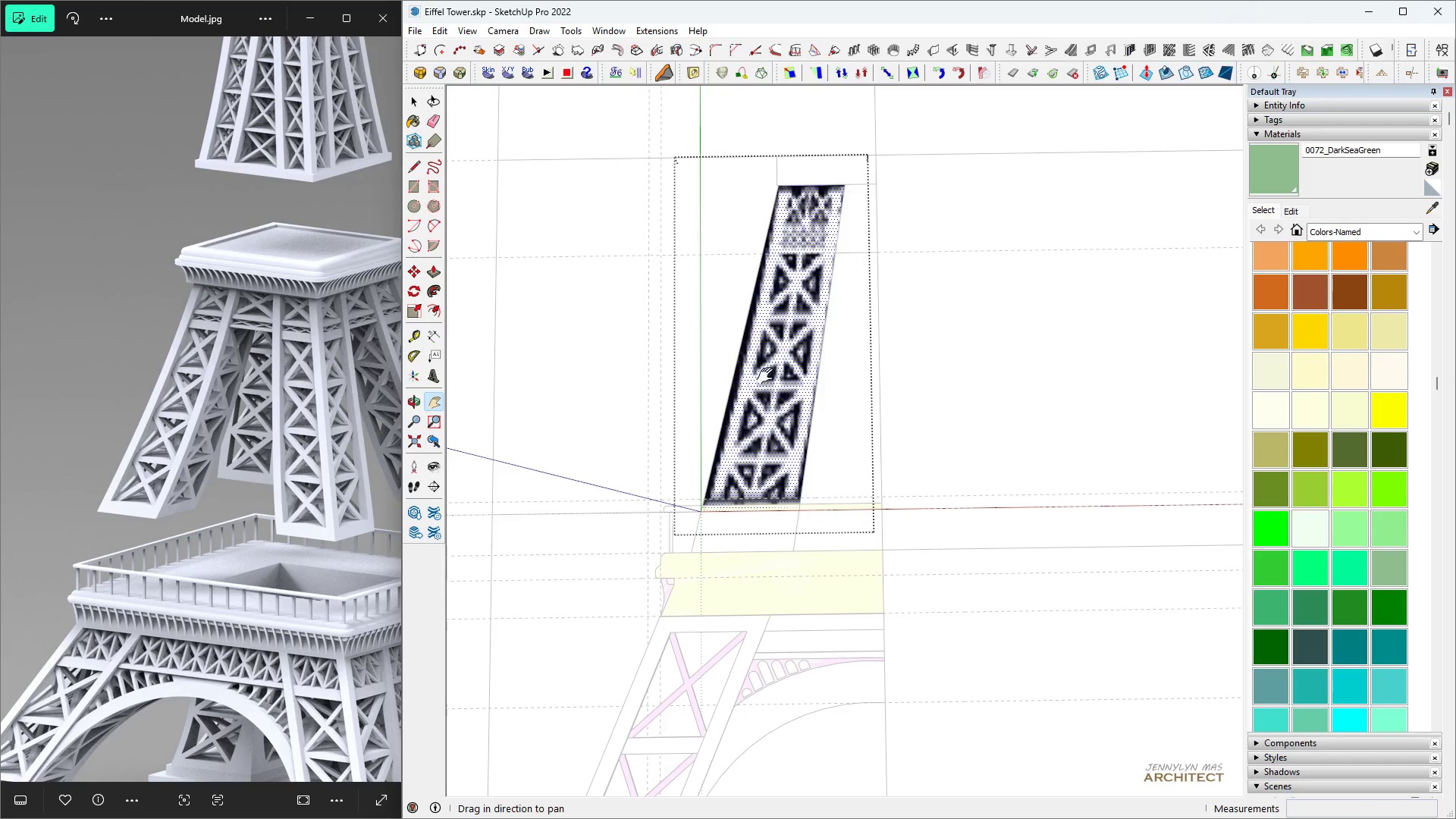 
key(Space)
 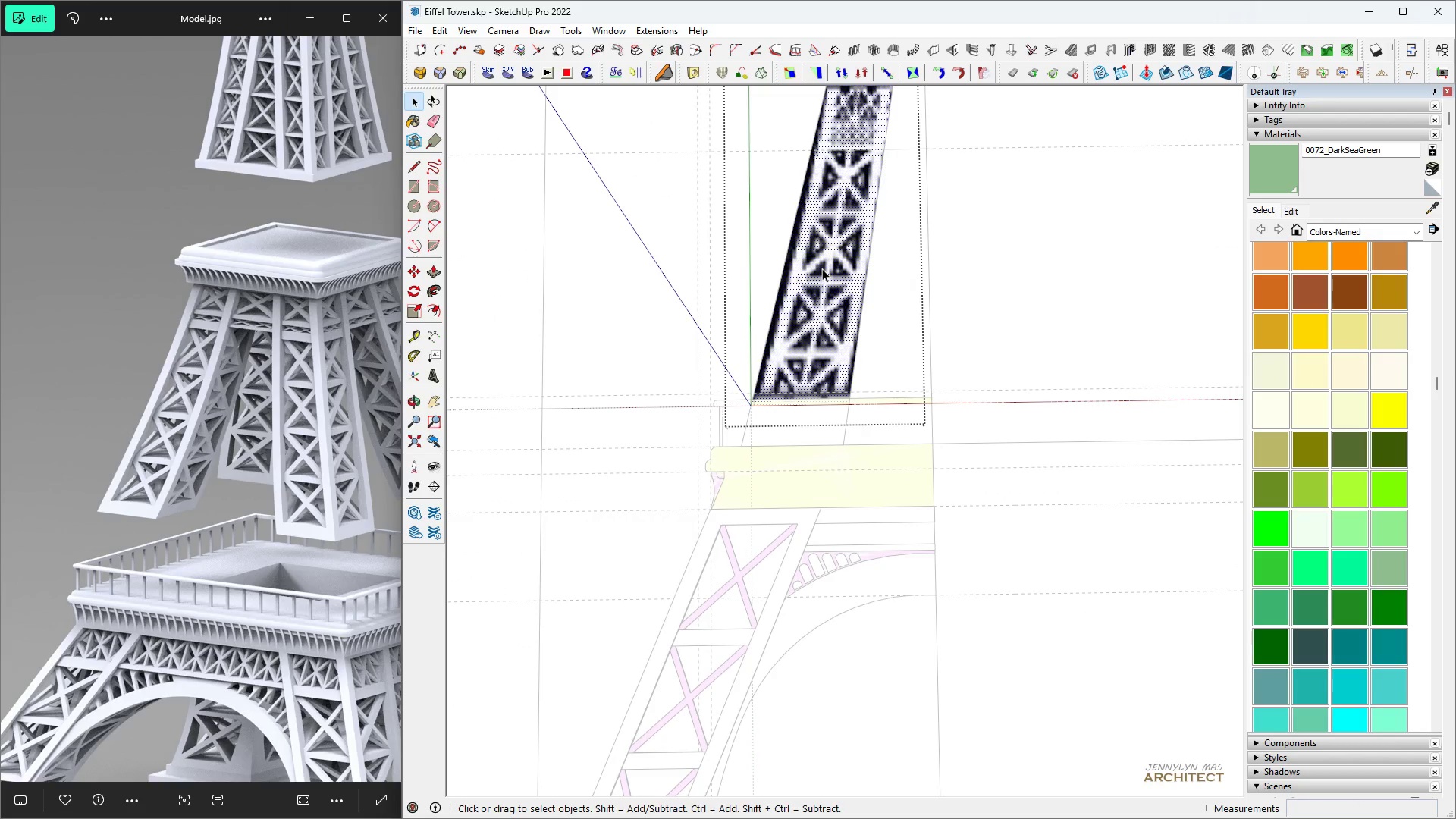 
triple_click([823, 271])
 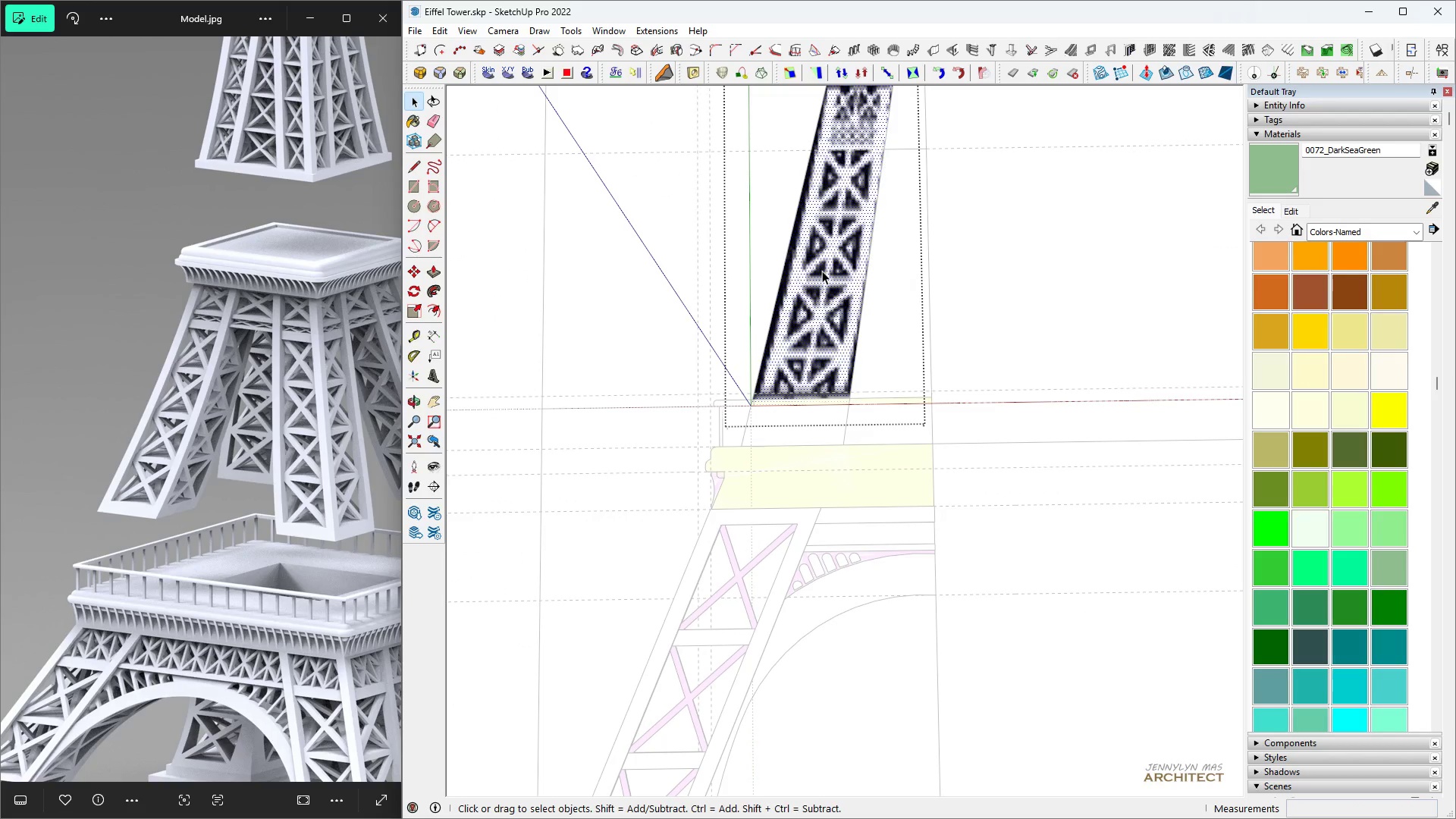 
key(H)
 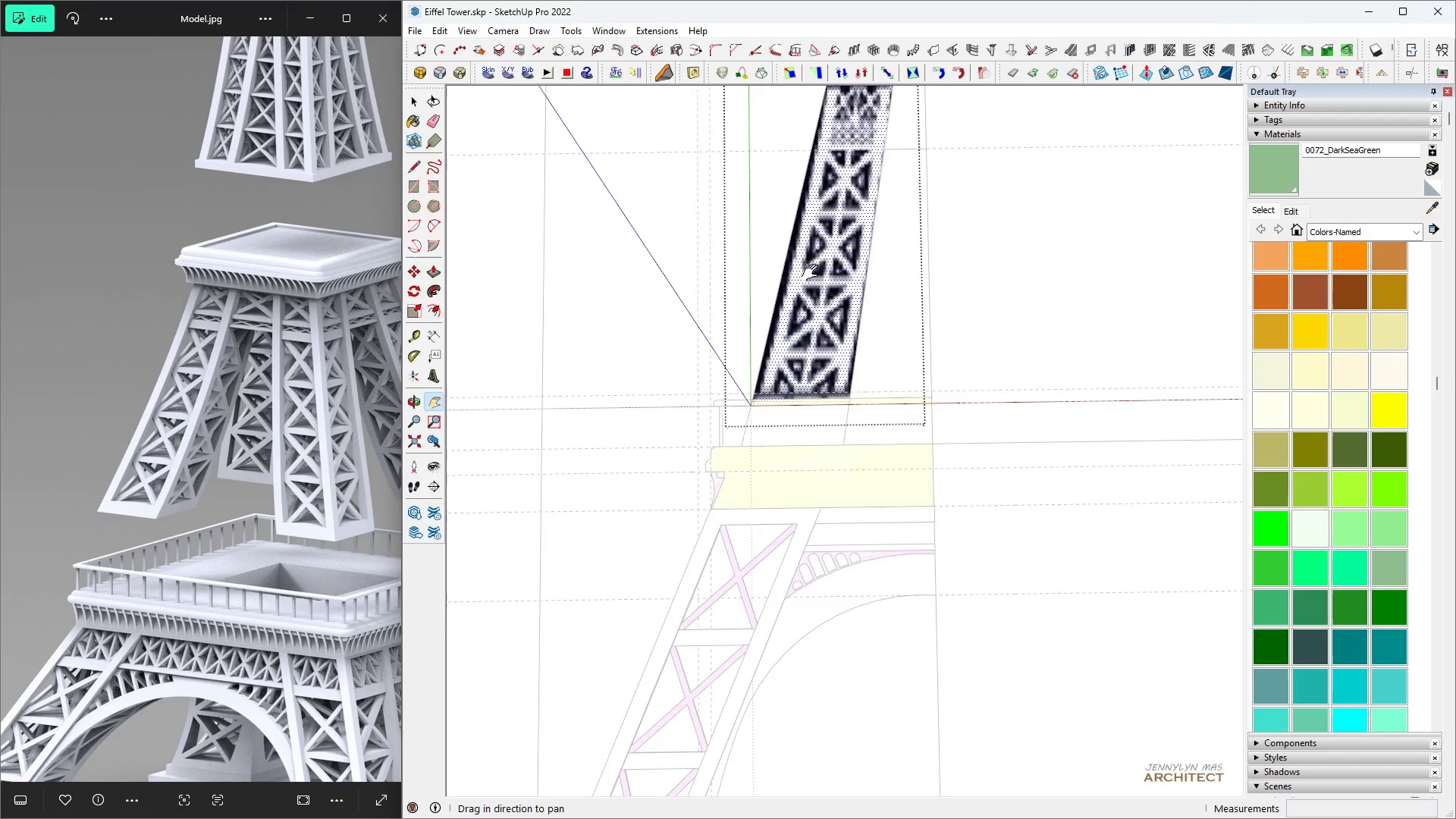 
scroll: coordinate [802, 282], scroll_direction: down, amount: 3.0
 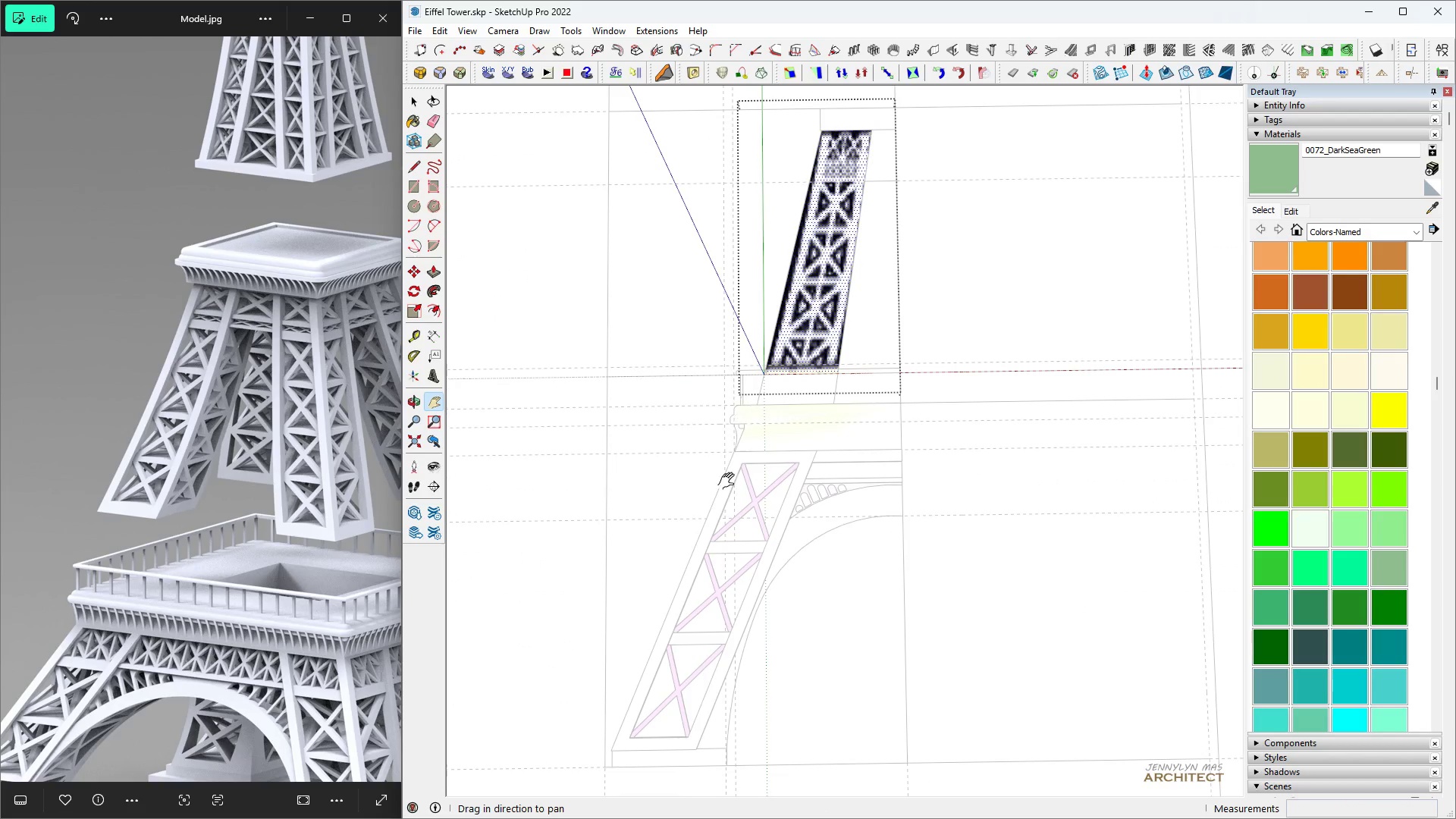 
key(Space)
 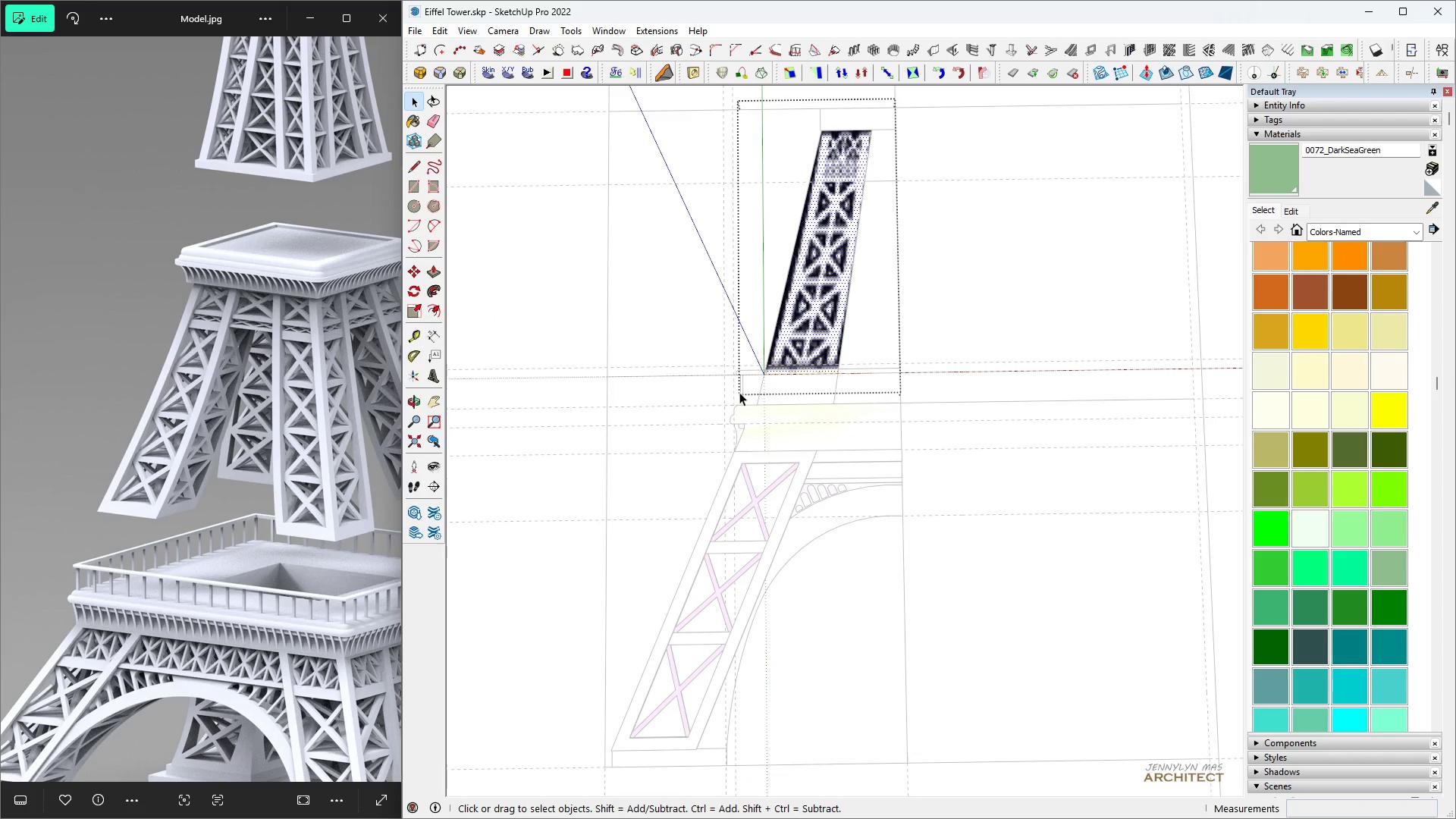 
scroll: coordinate [718, 525], scroll_direction: up, amount: 7.0
 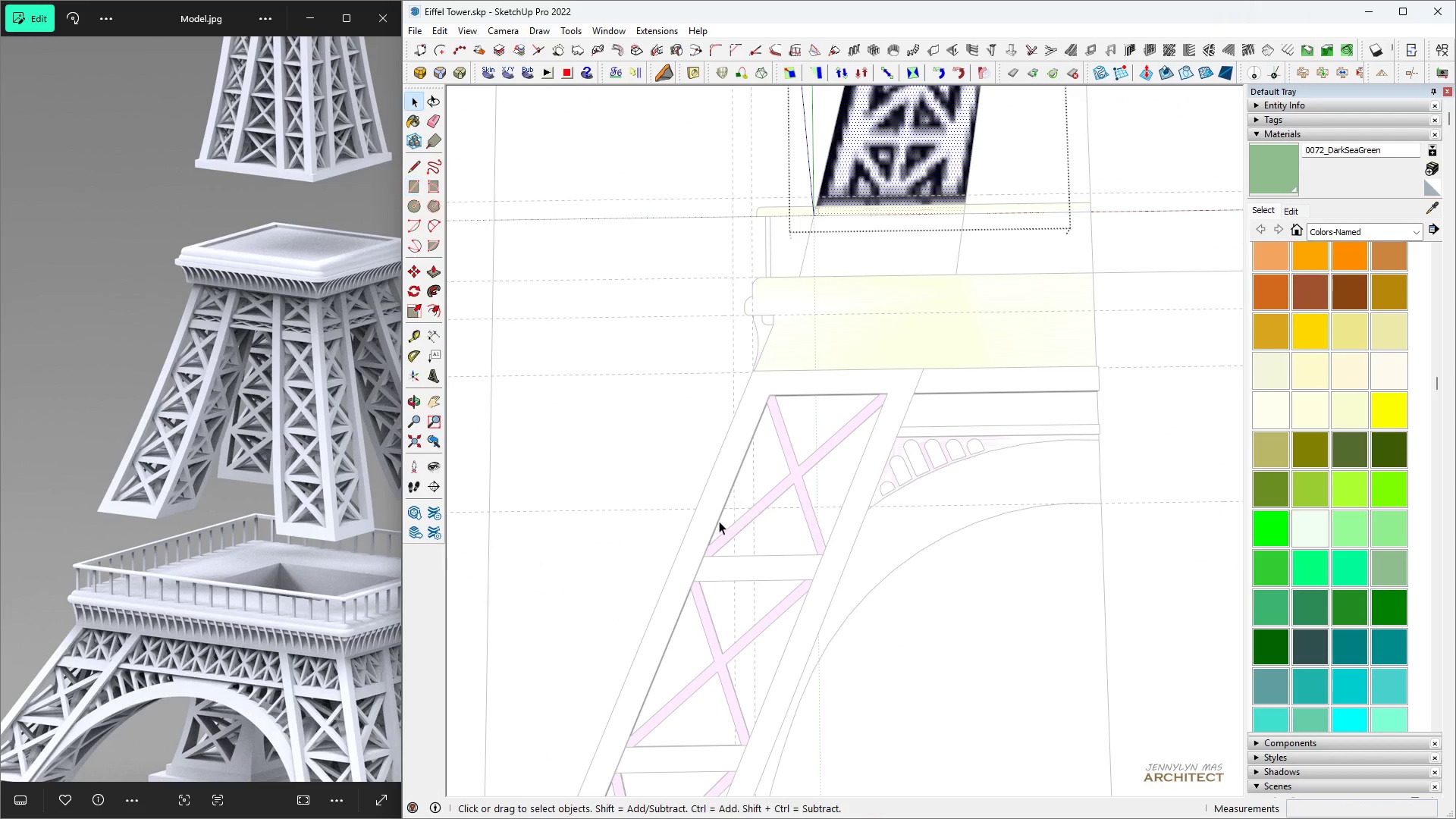 
key(R)
 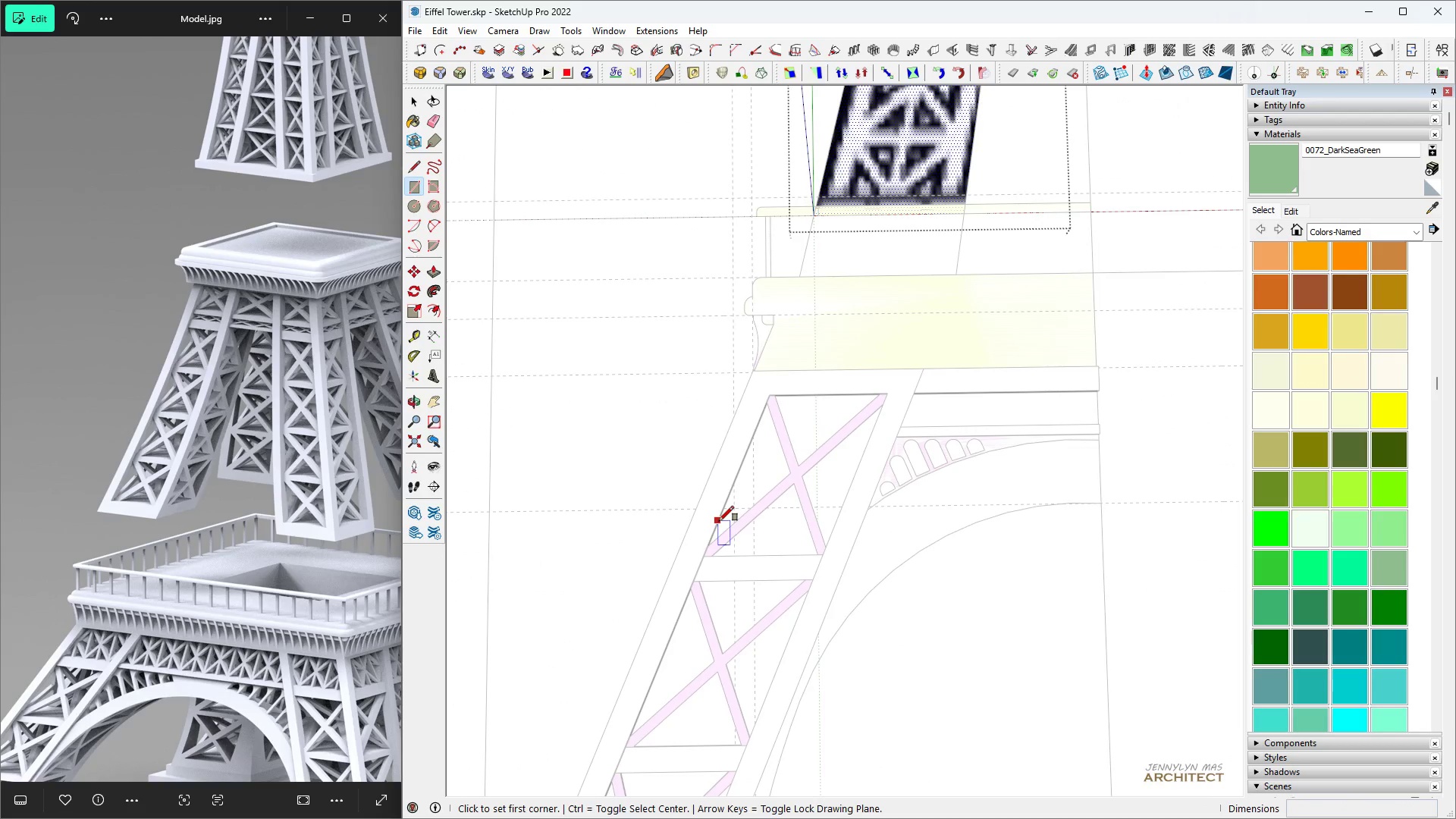 
key(Space)
 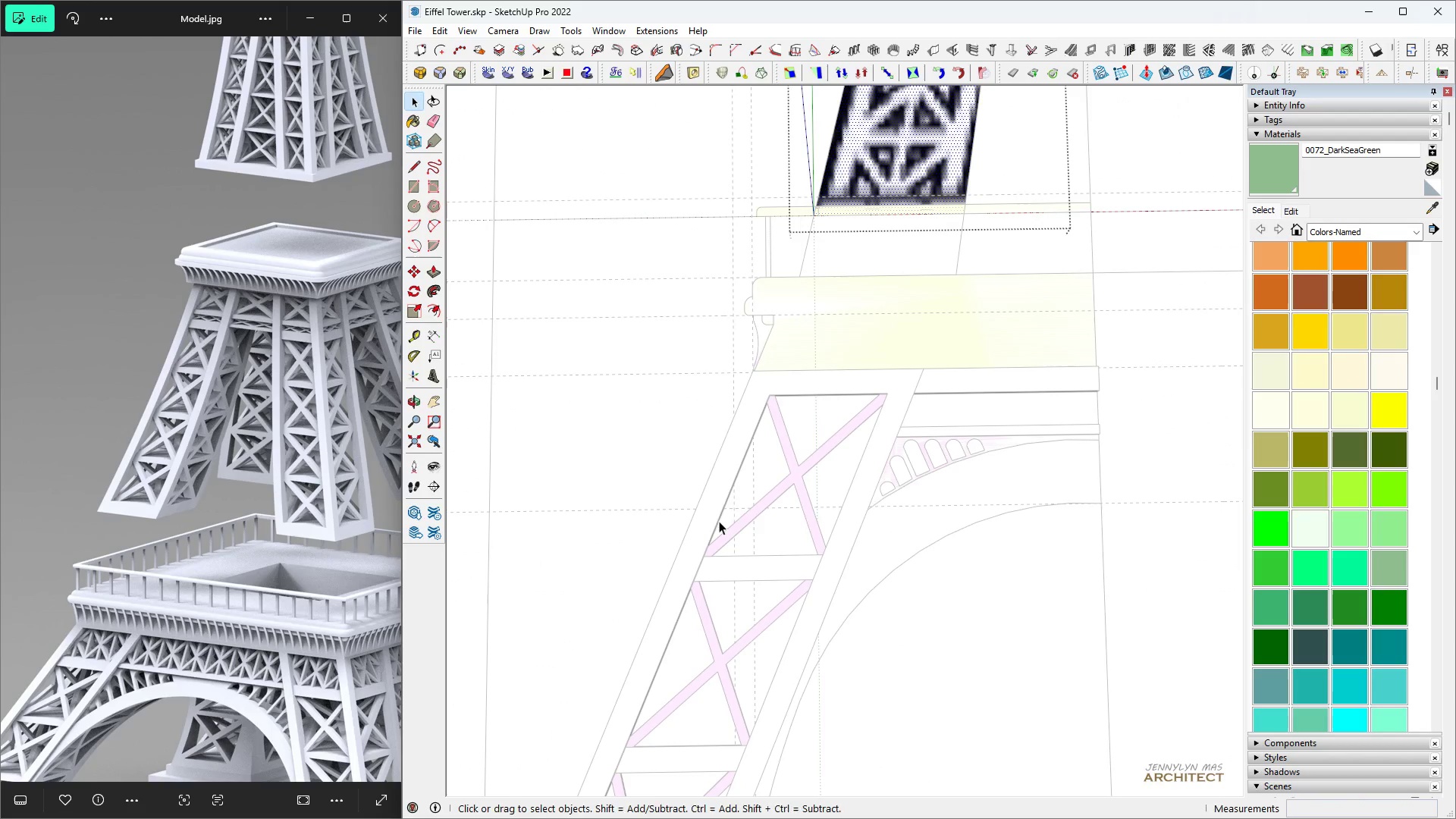 
key(T)
 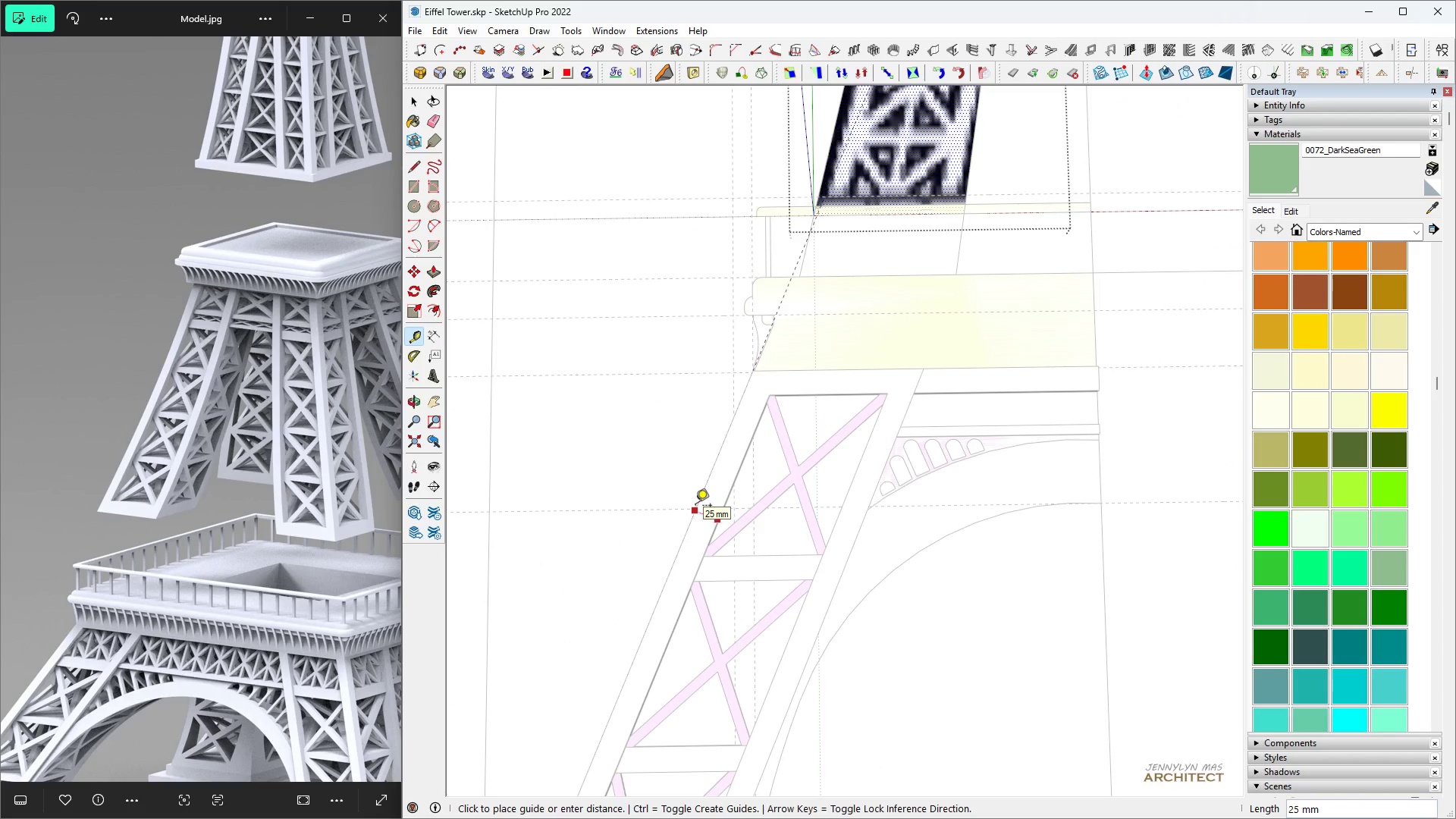 
key(Space)
 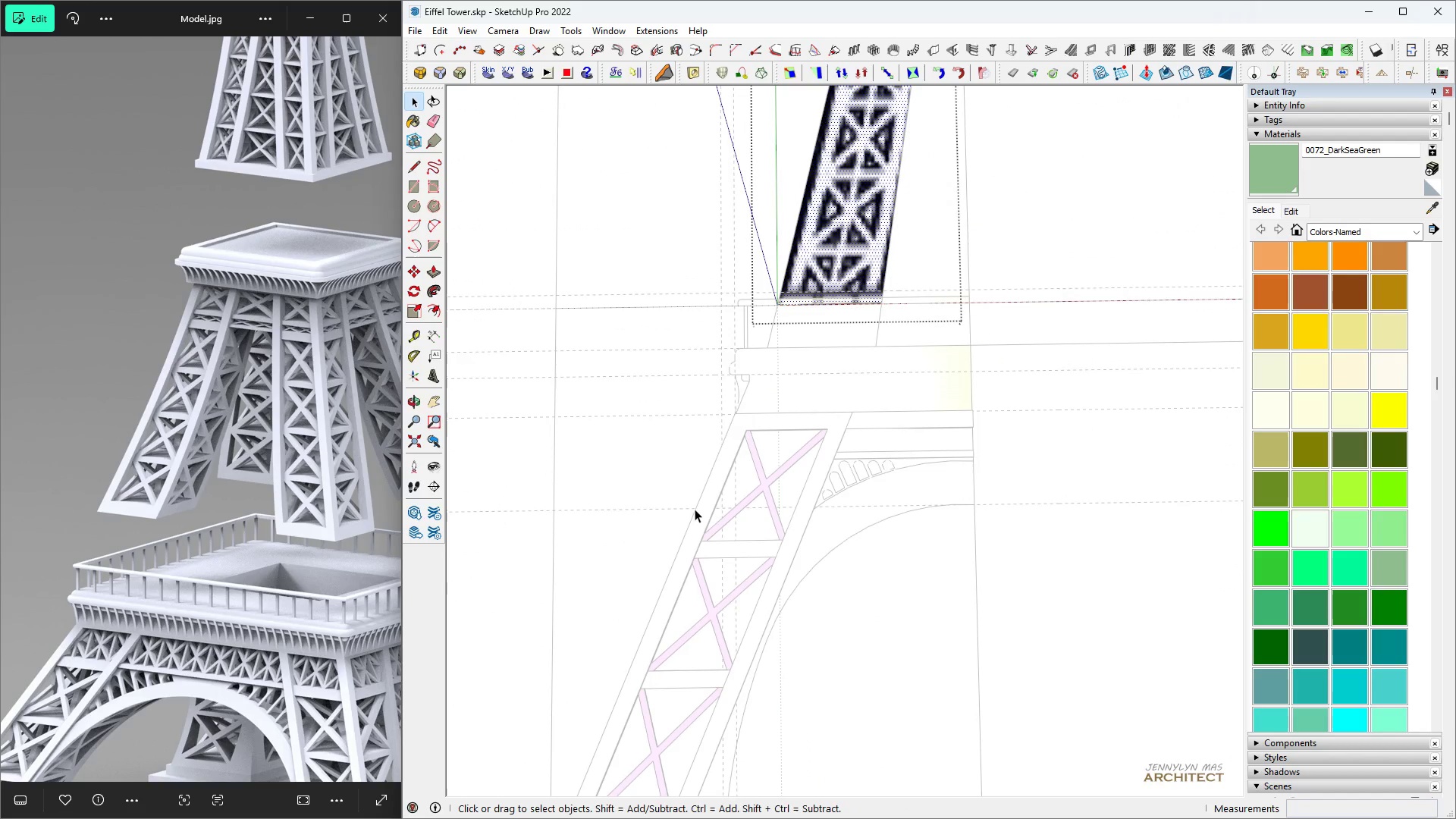 
scroll: coordinate [695, 508], scroll_direction: down, amount: 5.0
 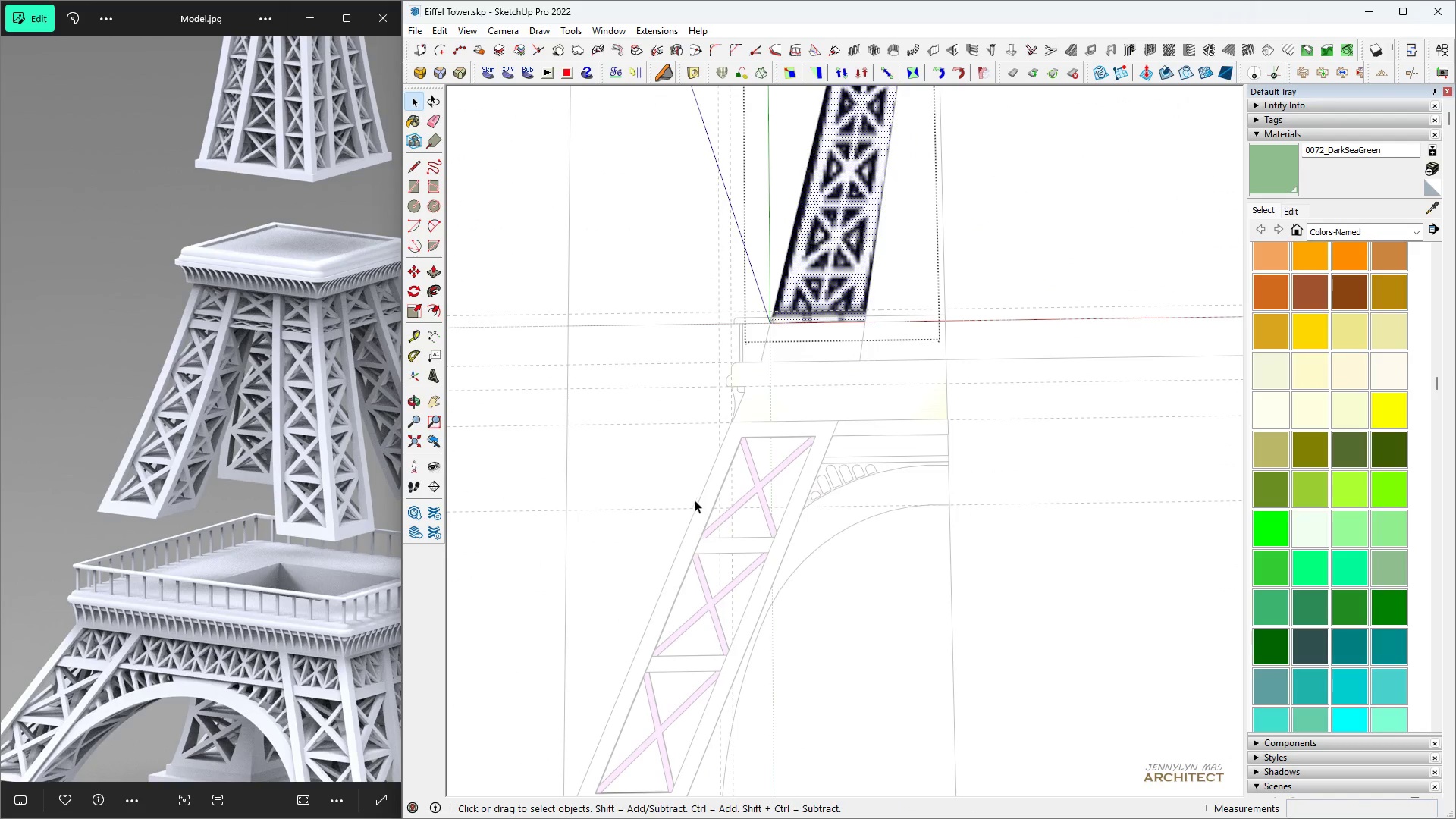 
key(H)
 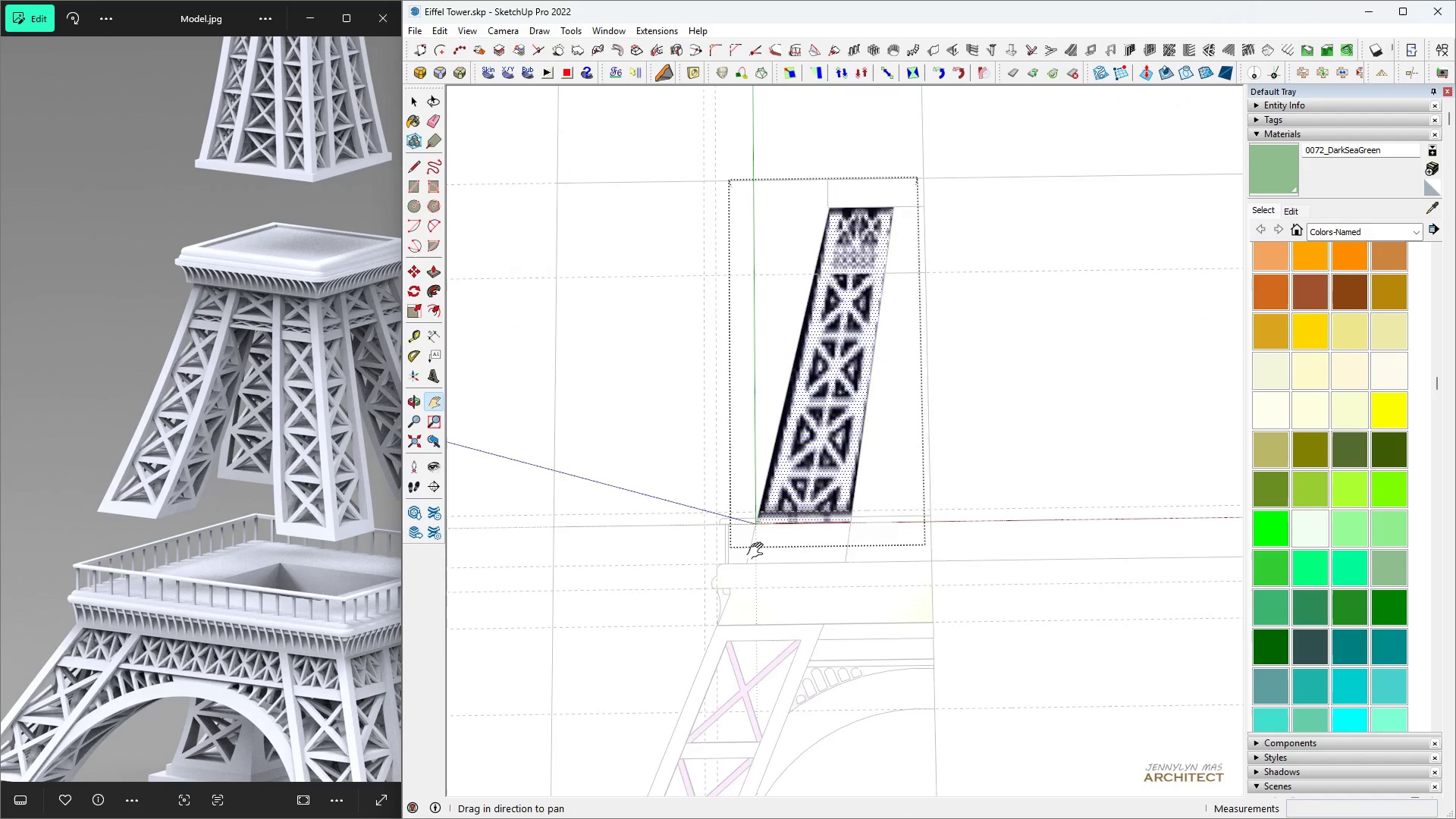 
key(Space)
 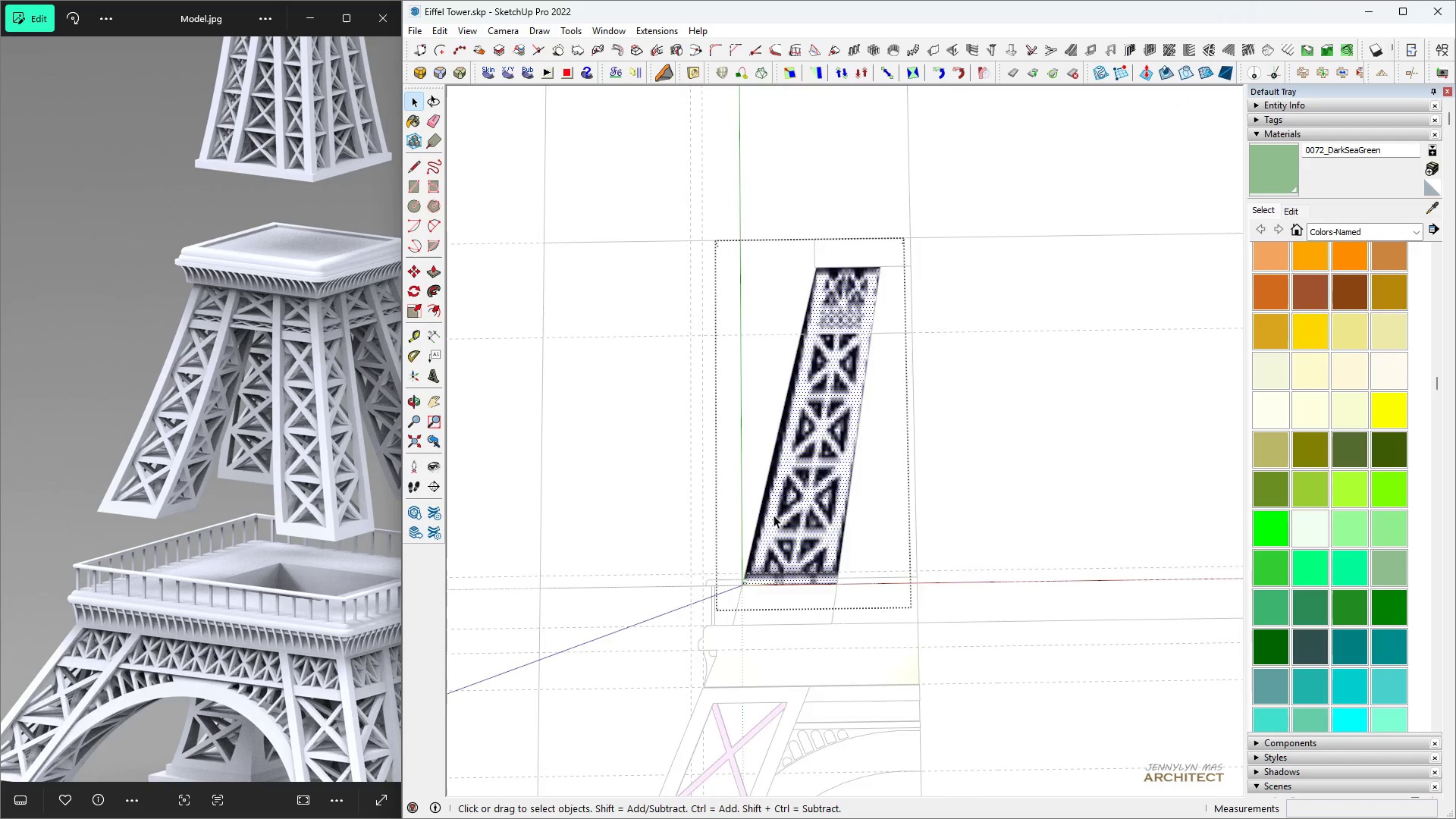 
scroll: coordinate [774, 508], scroll_direction: up, amount: 4.0
 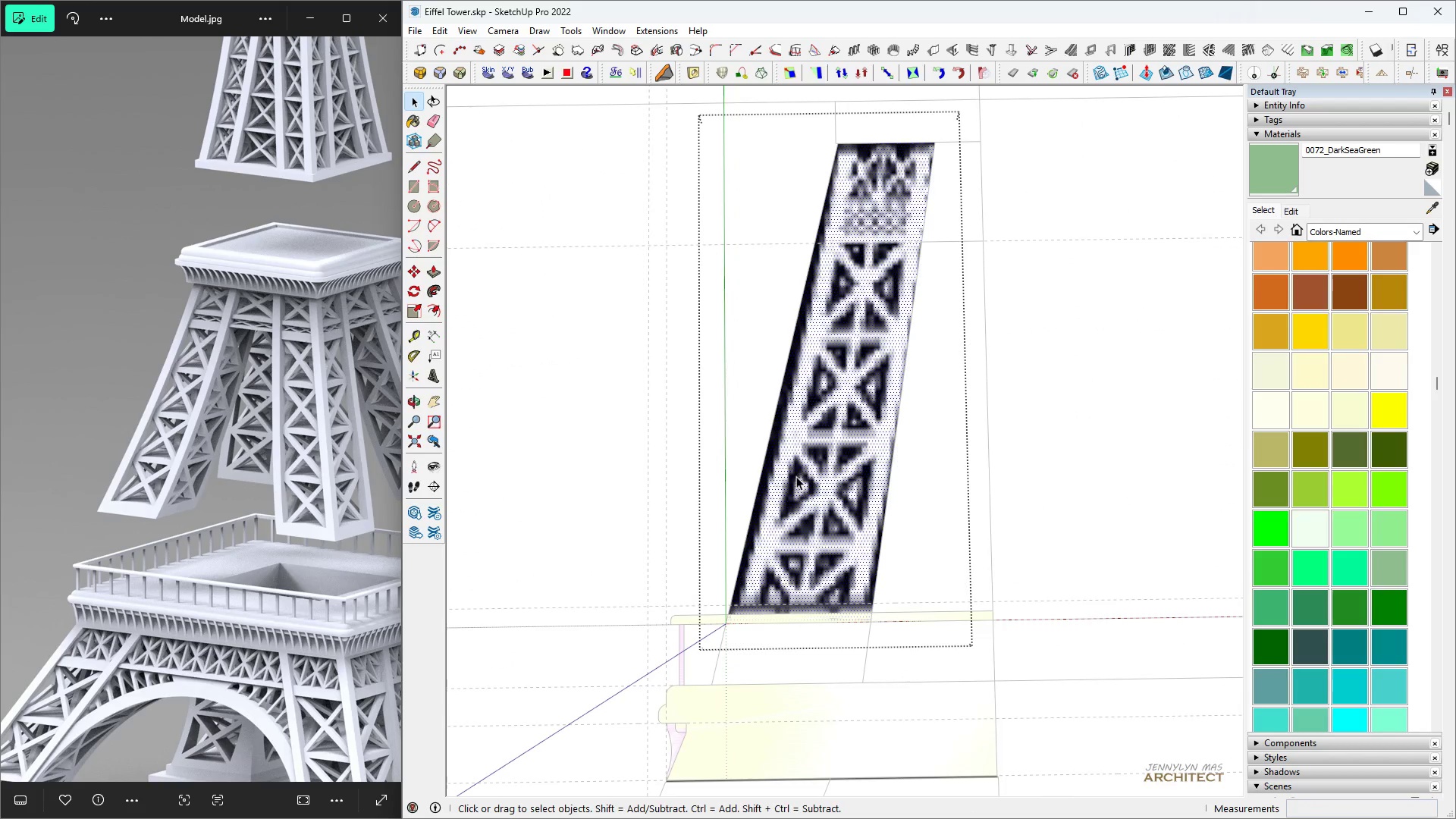 
key(Space)
 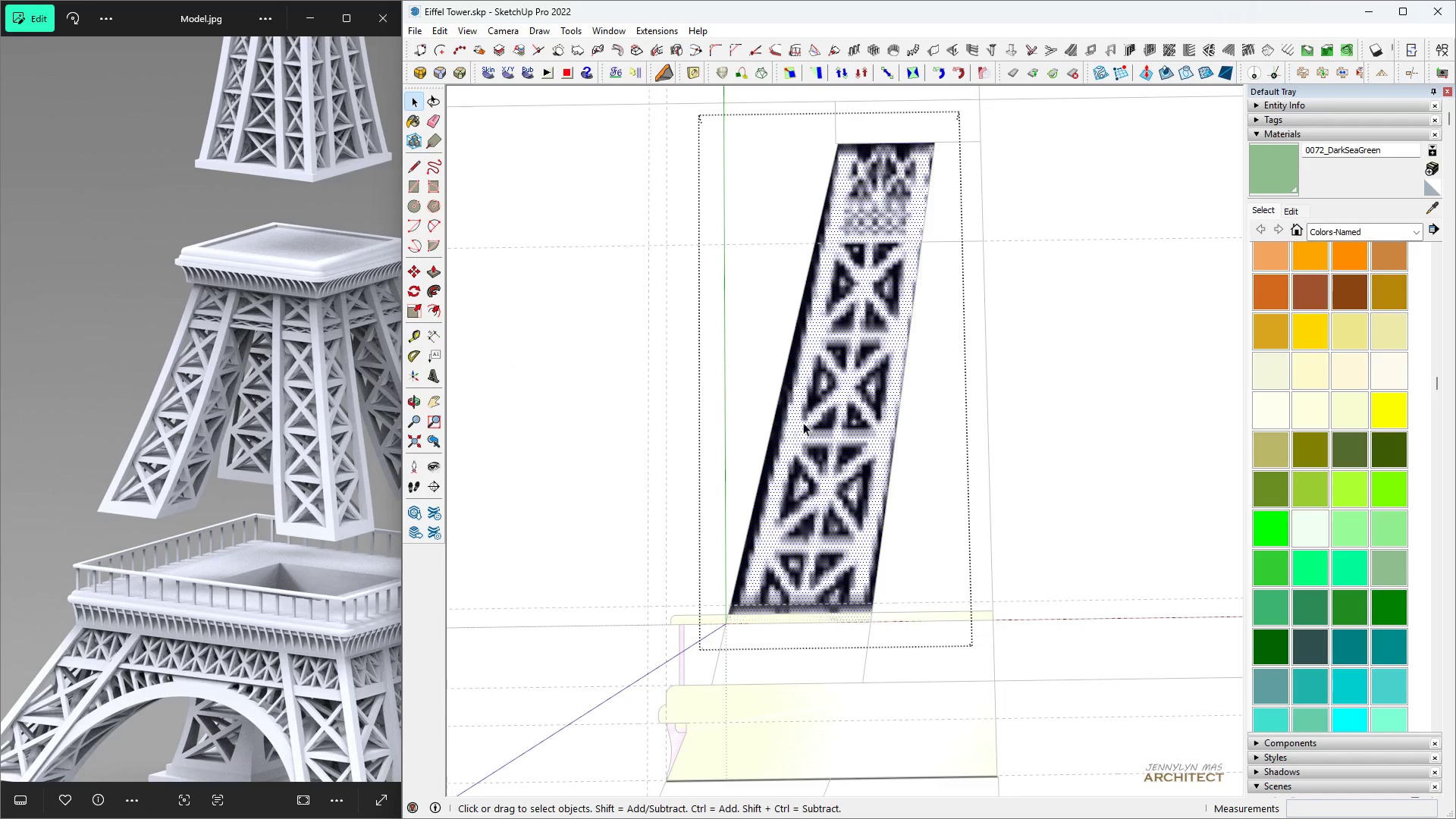 
key(F)
 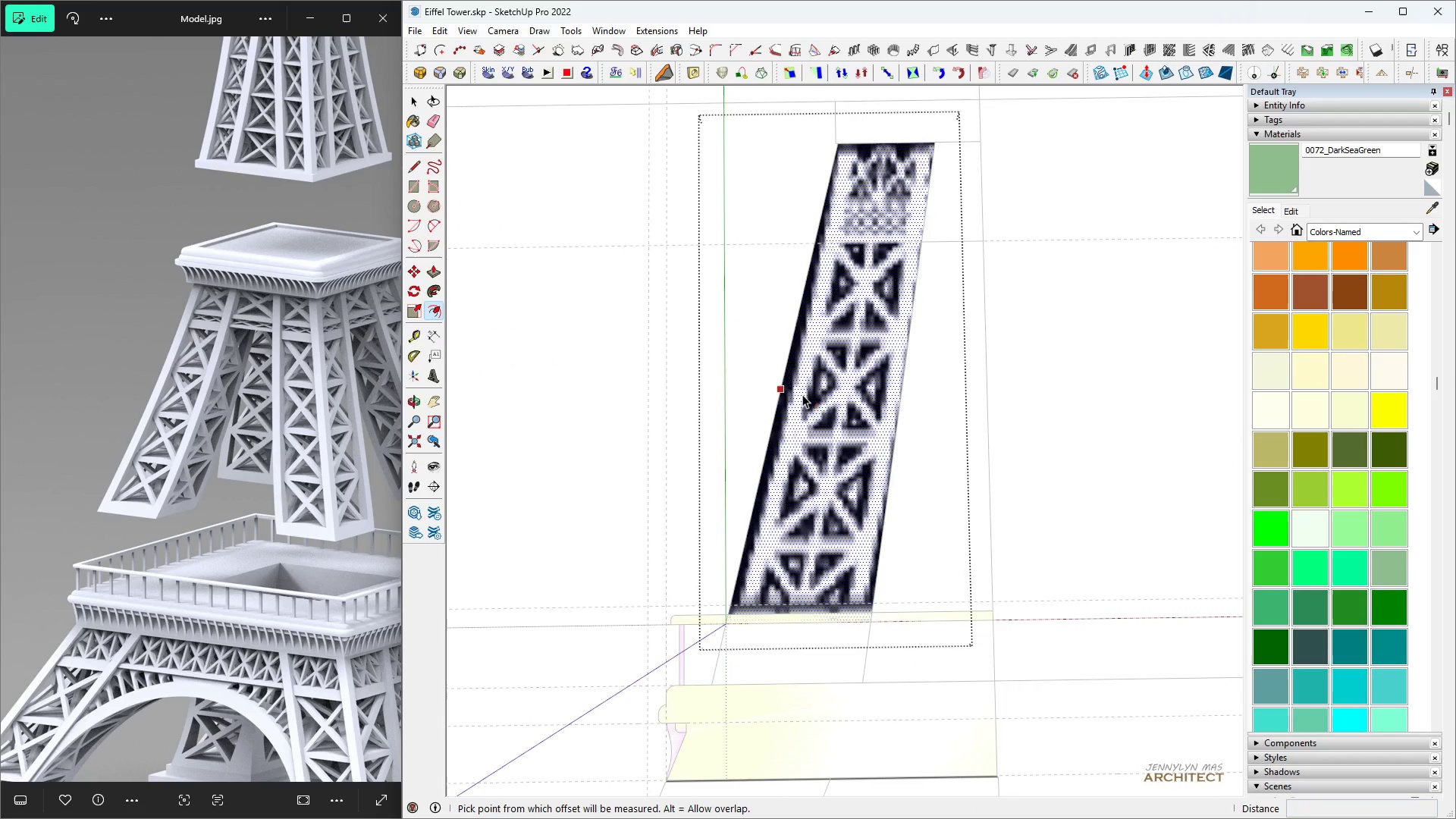 
left_click([802, 394])
 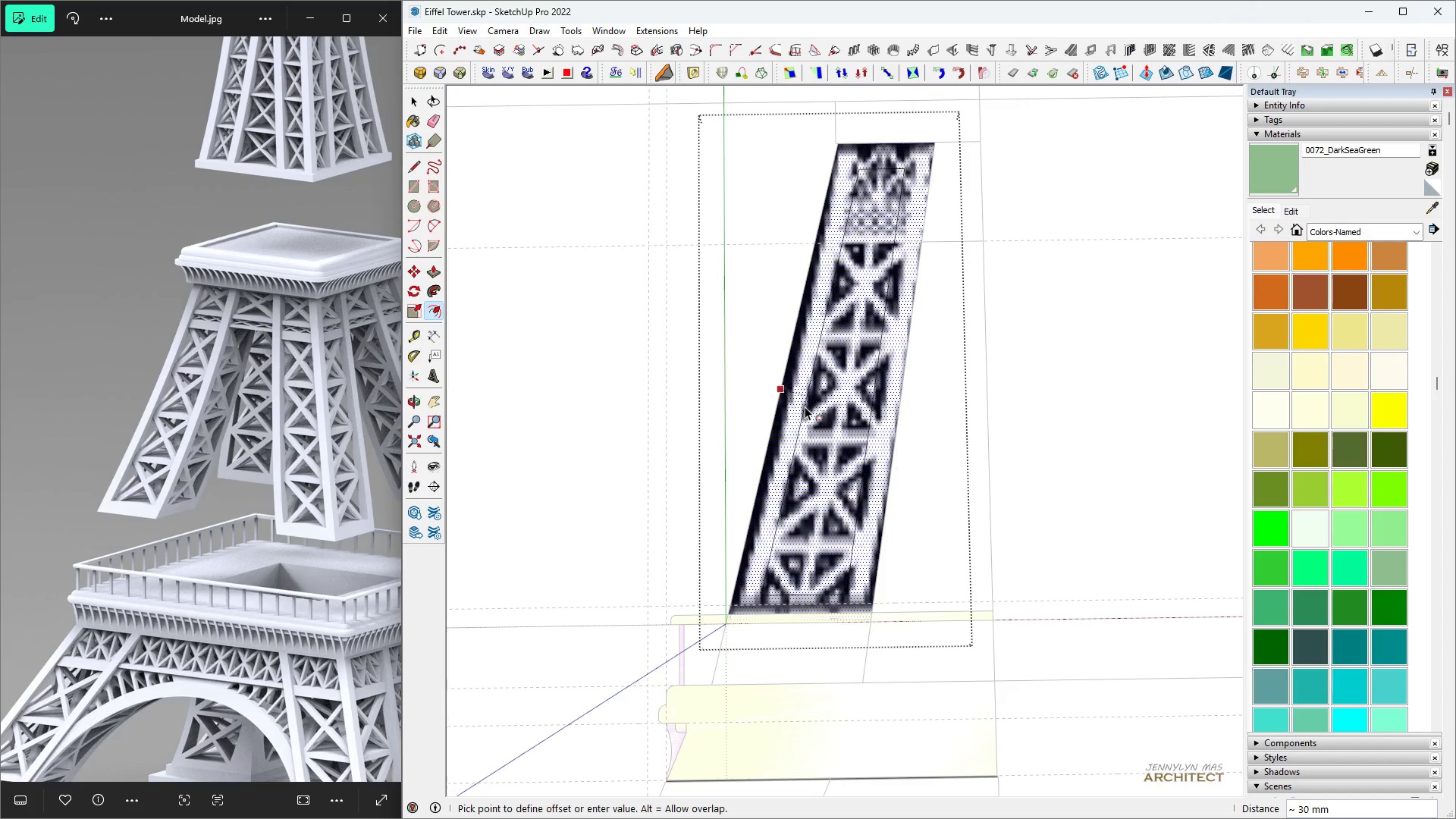 
type(25)
 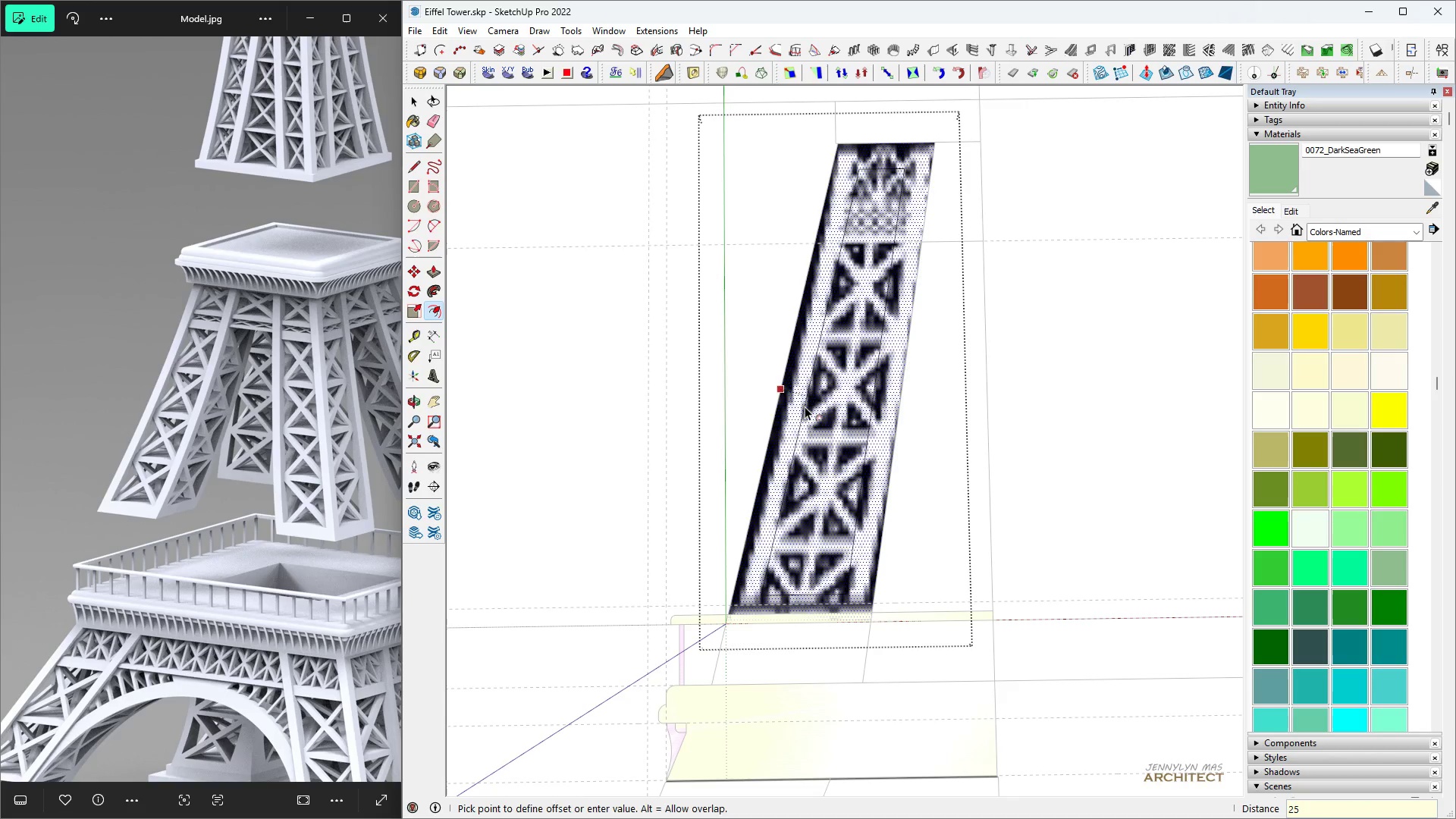 
key(Enter)
 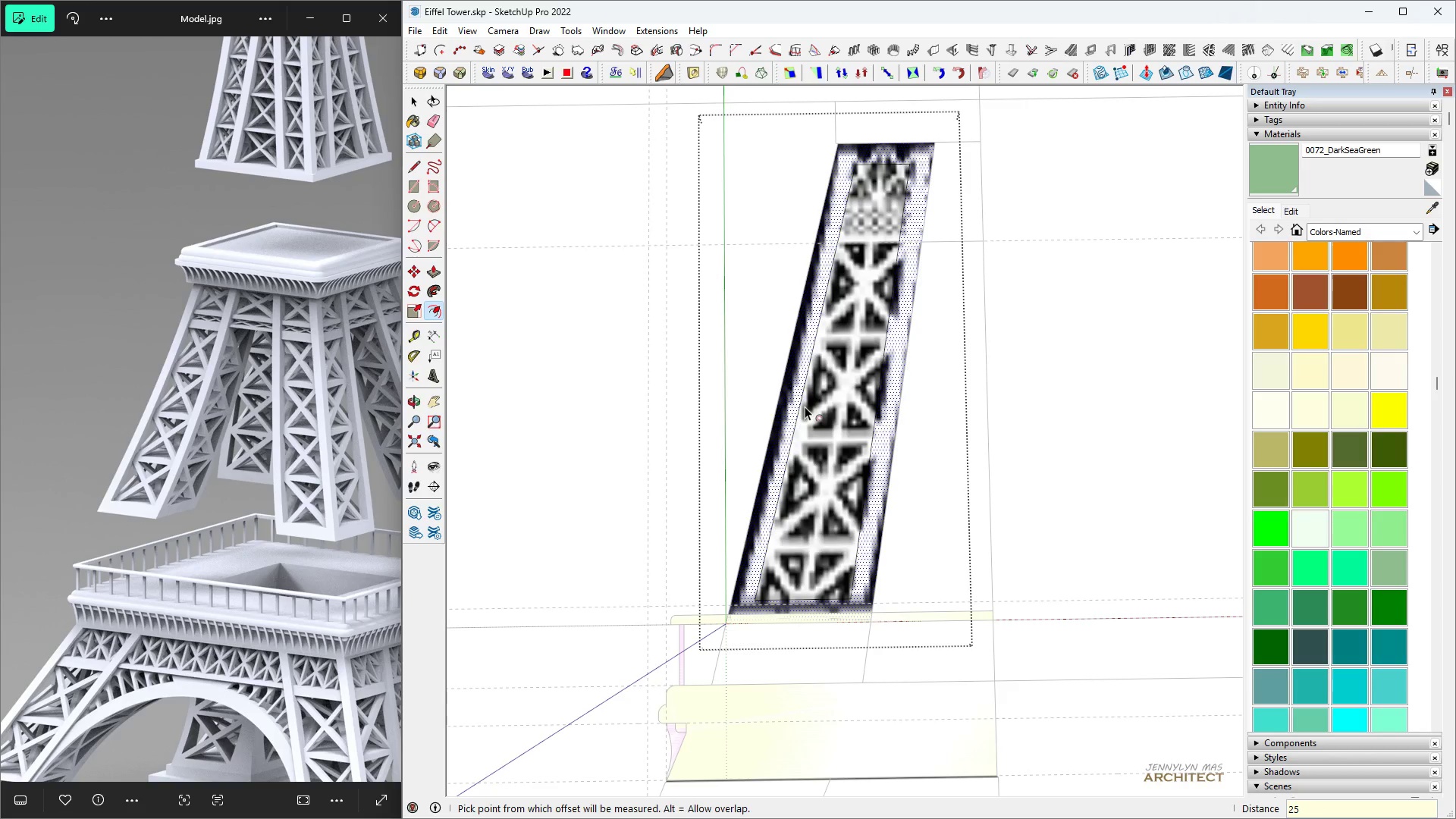 
key(Space)
 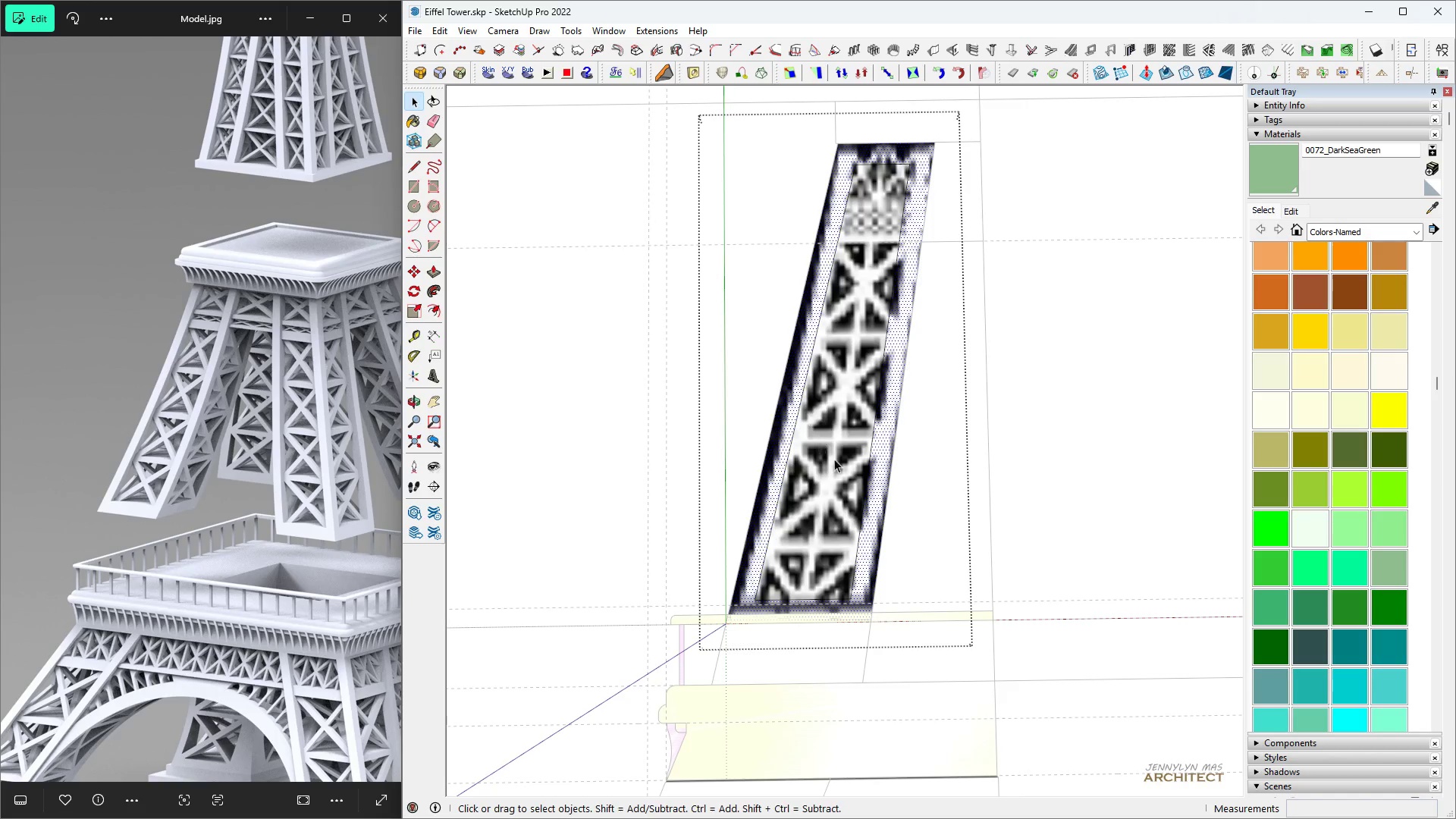 
key(H)
 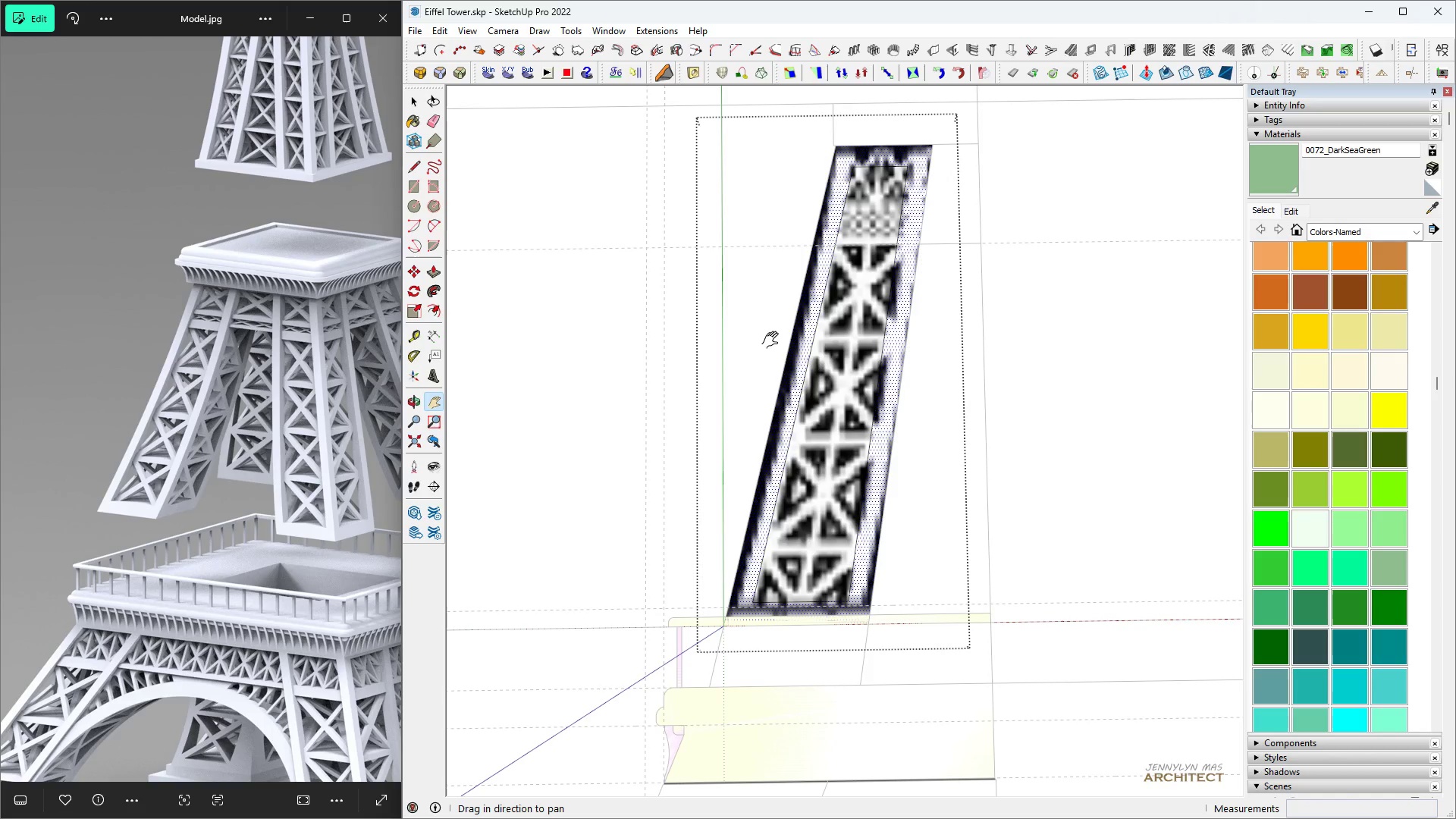 
wait(9.39)
 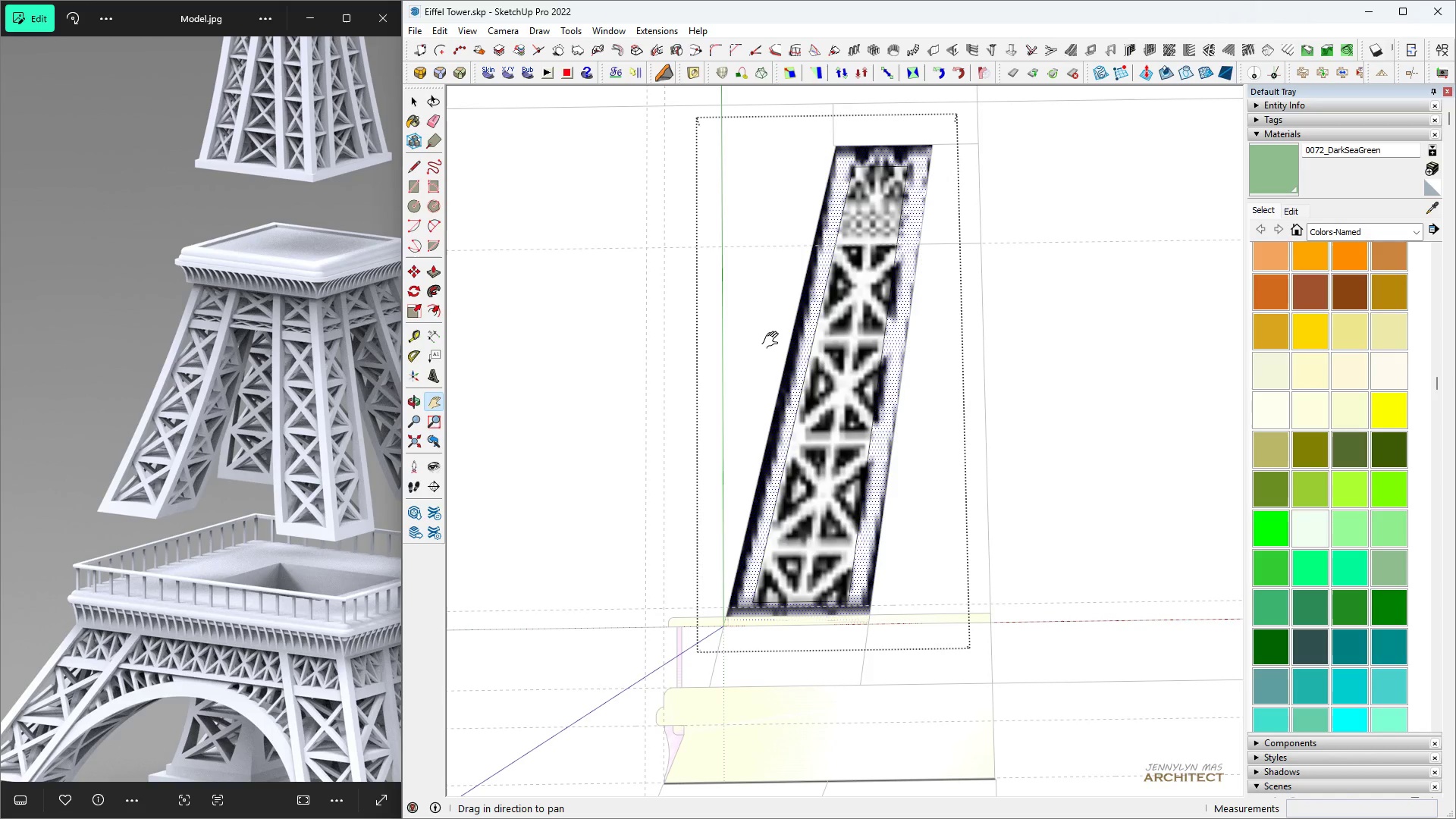 
scroll: coordinate [770, 346], scroll_direction: down, amount: 13.0
 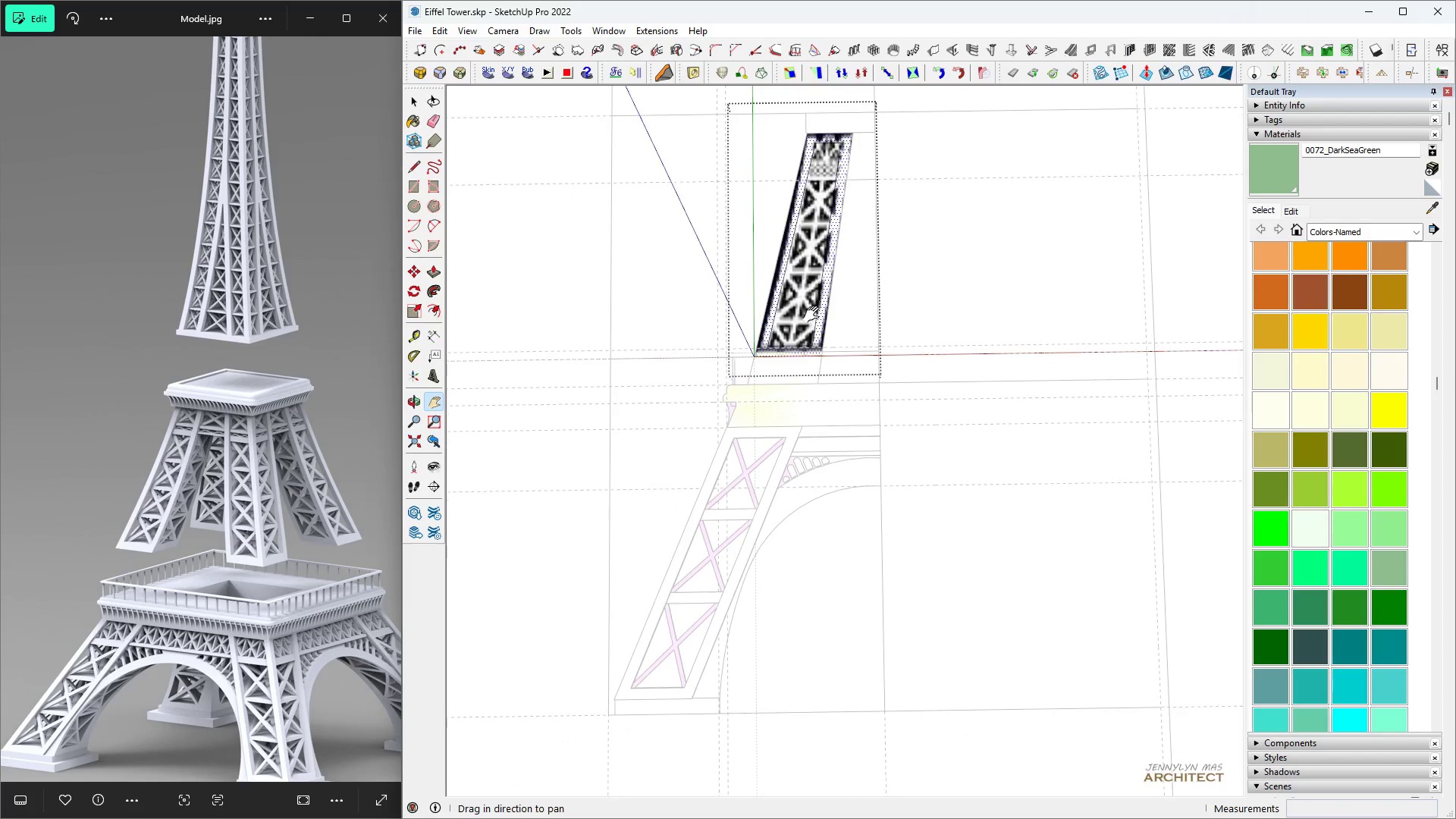 
scroll: coordinate [850, 473], scroll_direction: up, amount: 18.0
 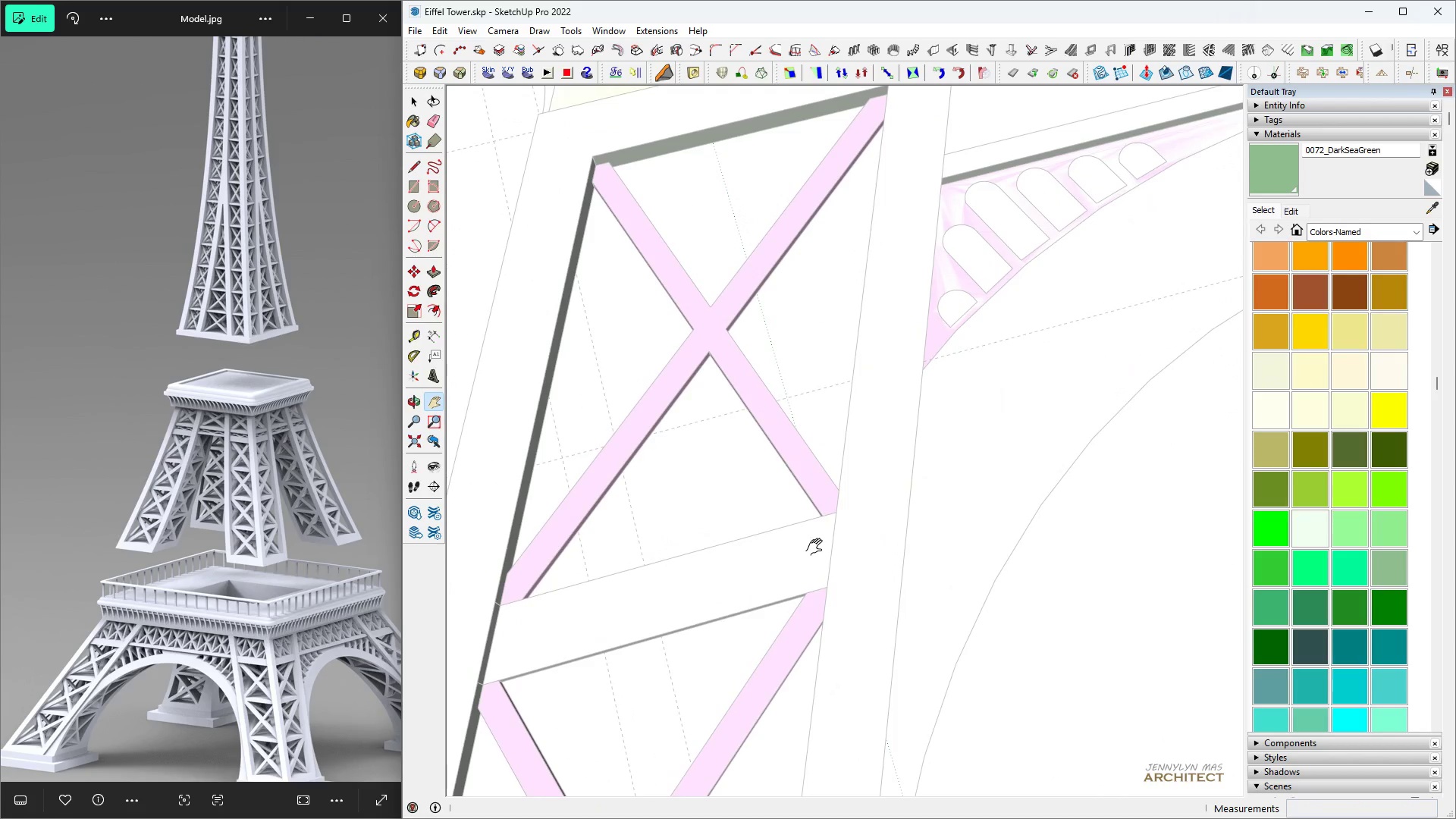 
scroll: coordinate [806, 551], scroll_direction: down, amount: 7.0
 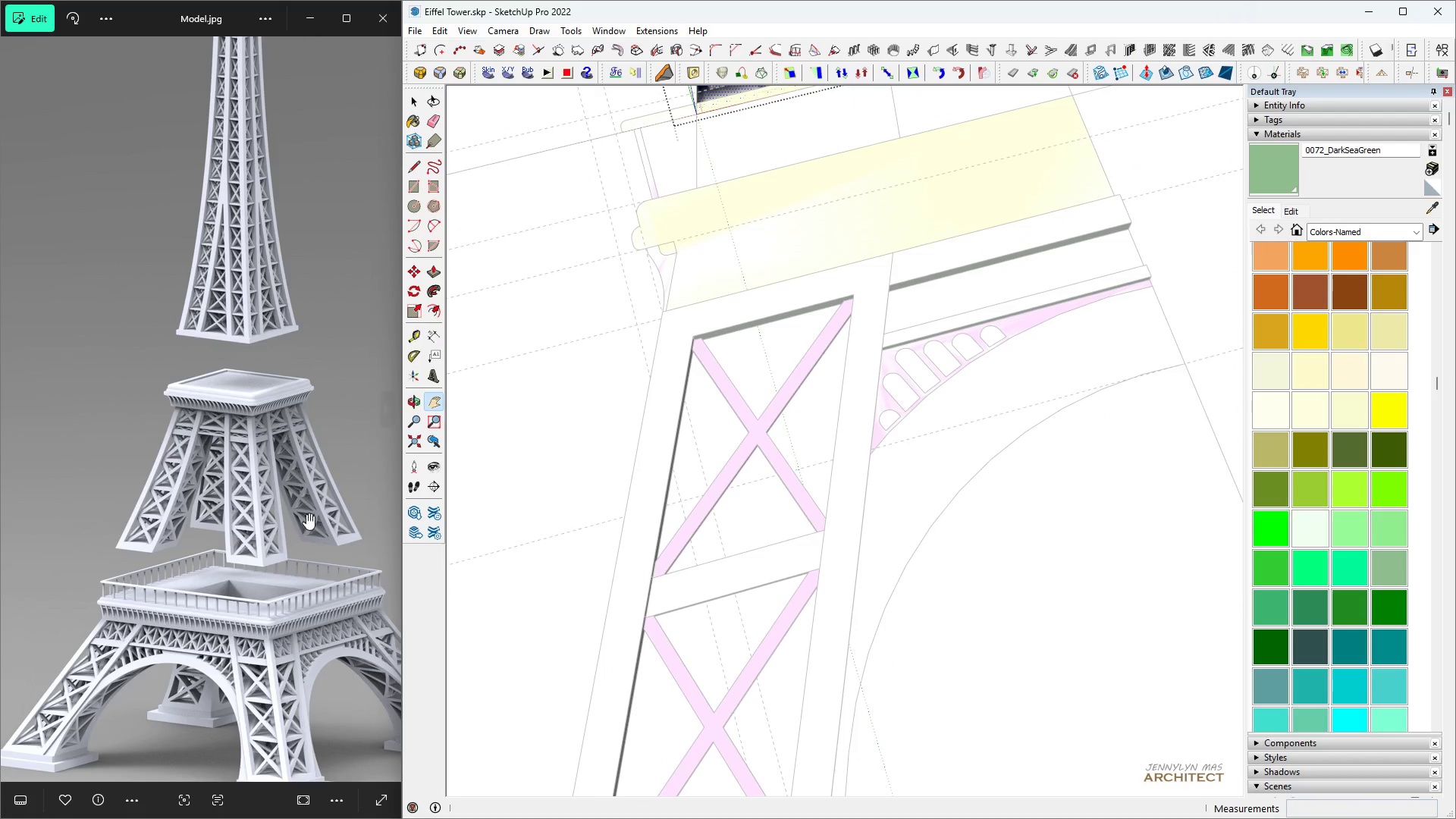 
scroll: coordinate [188, 476], scroll_direction: up, amount: 13.0
 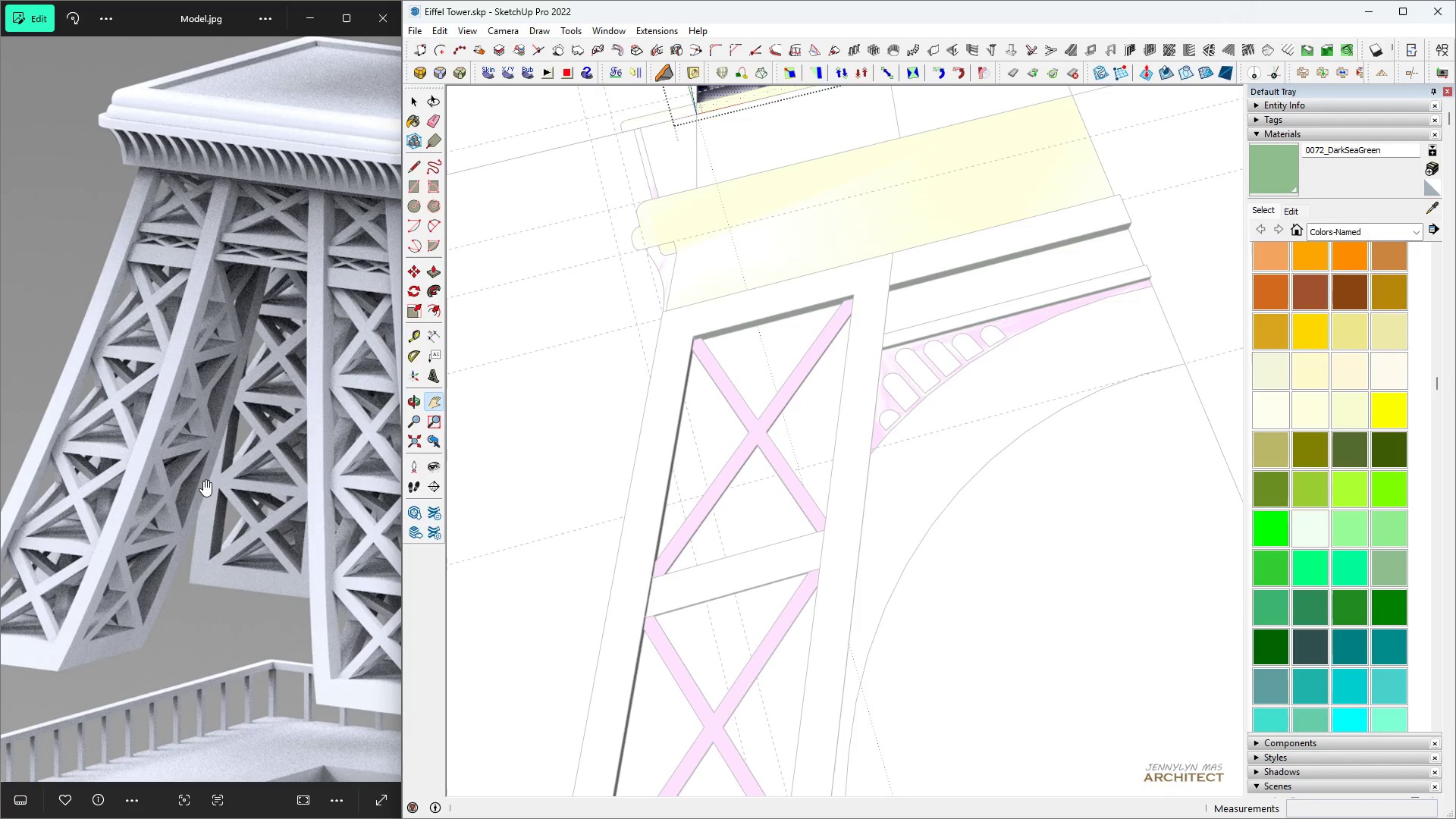 
scroll: coordinate [664, 483], scroll_direction: down, amount: 11.0
 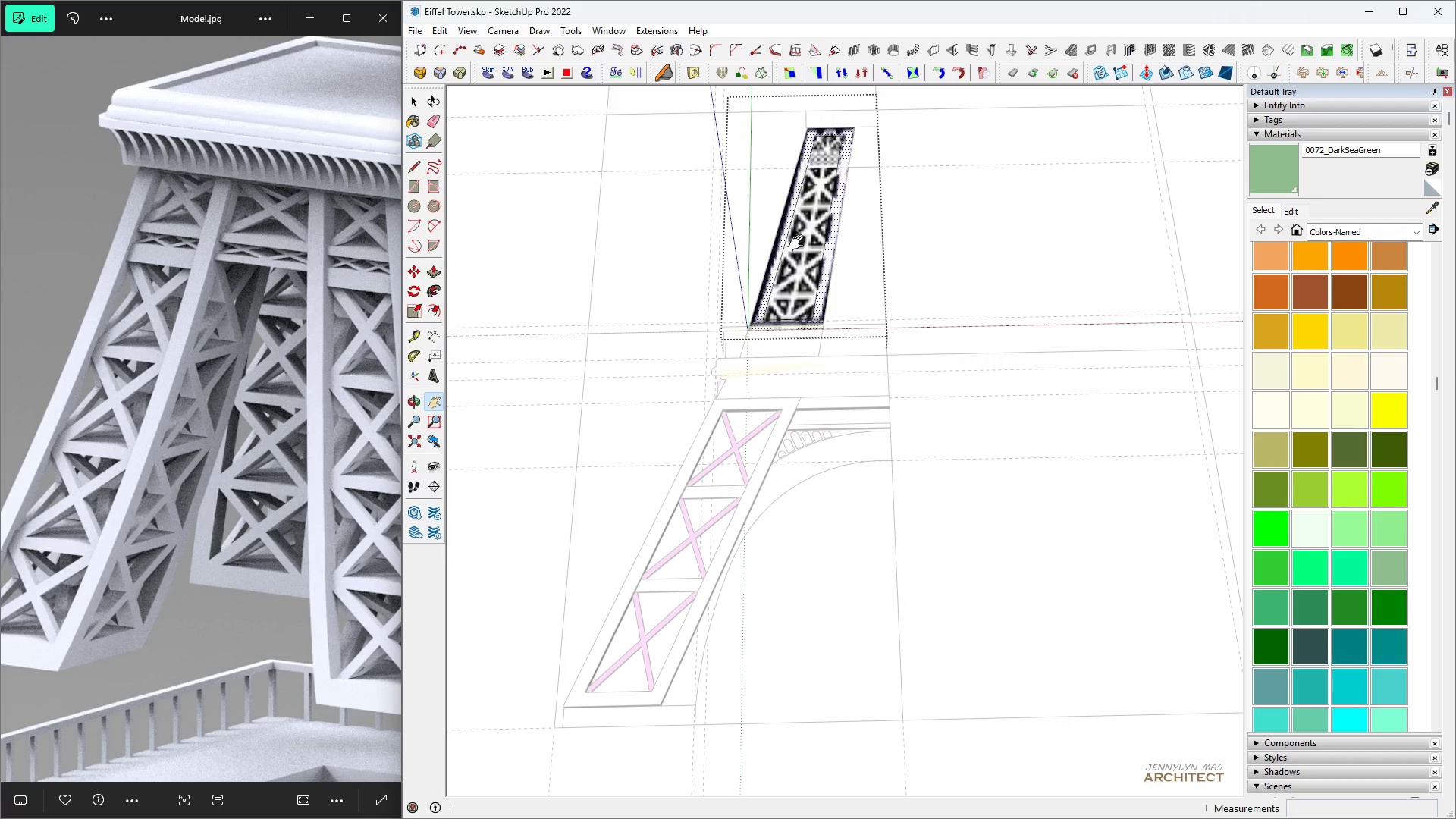 
wait(6.91)
 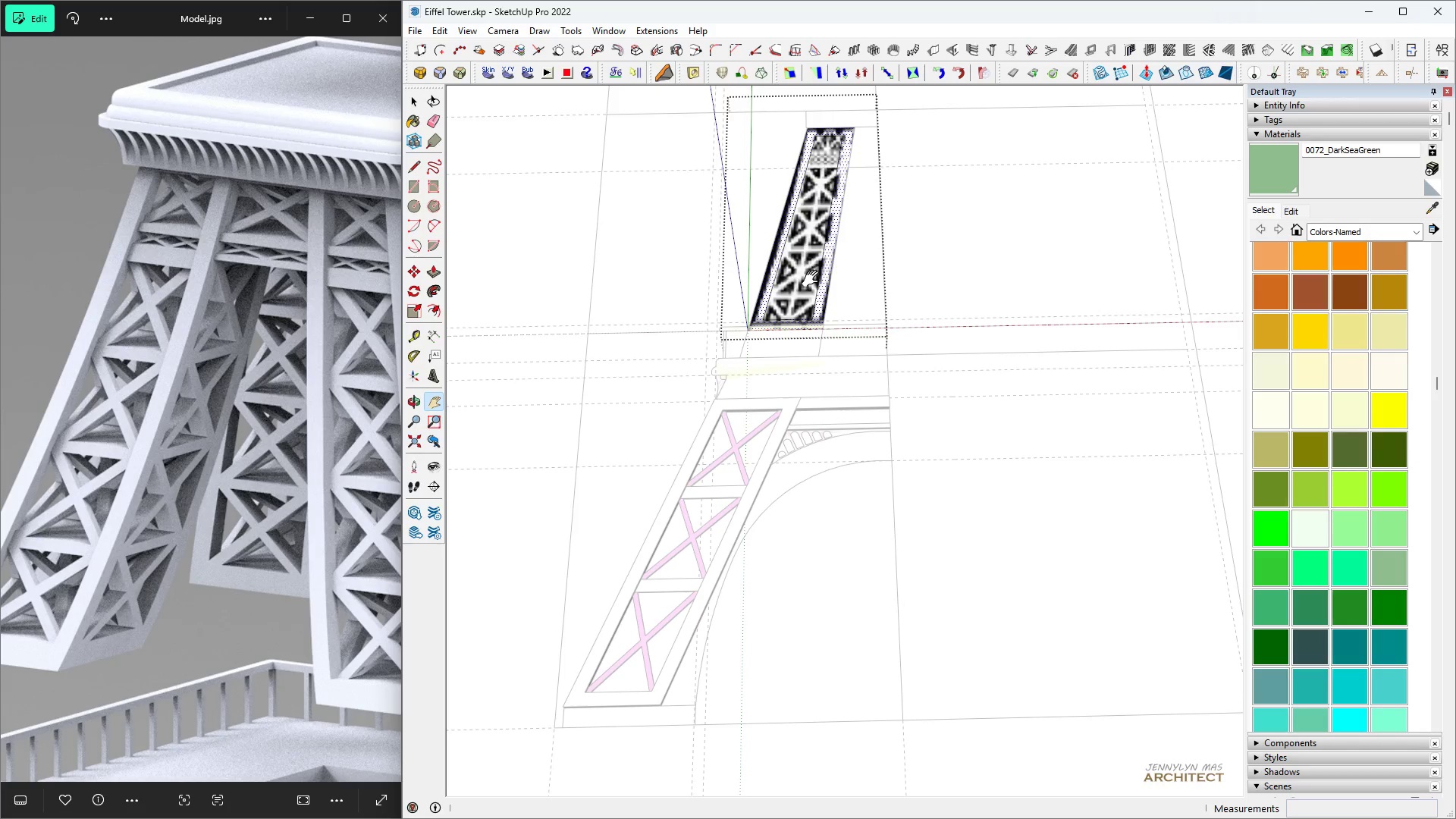 
scroll: coordinate [817, 165], scroll_direction: up, amount: 14.0
 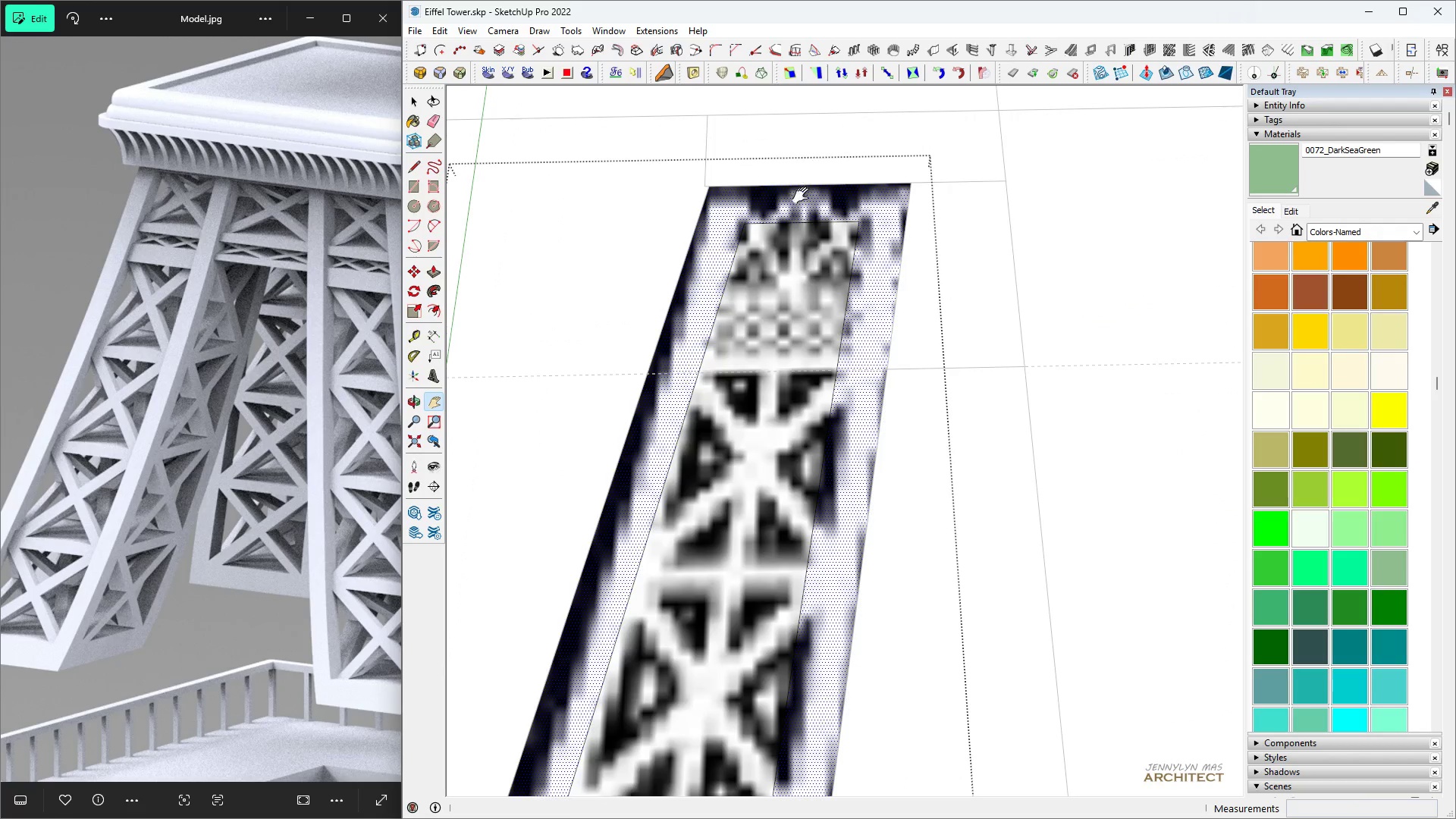 
key(Space)
 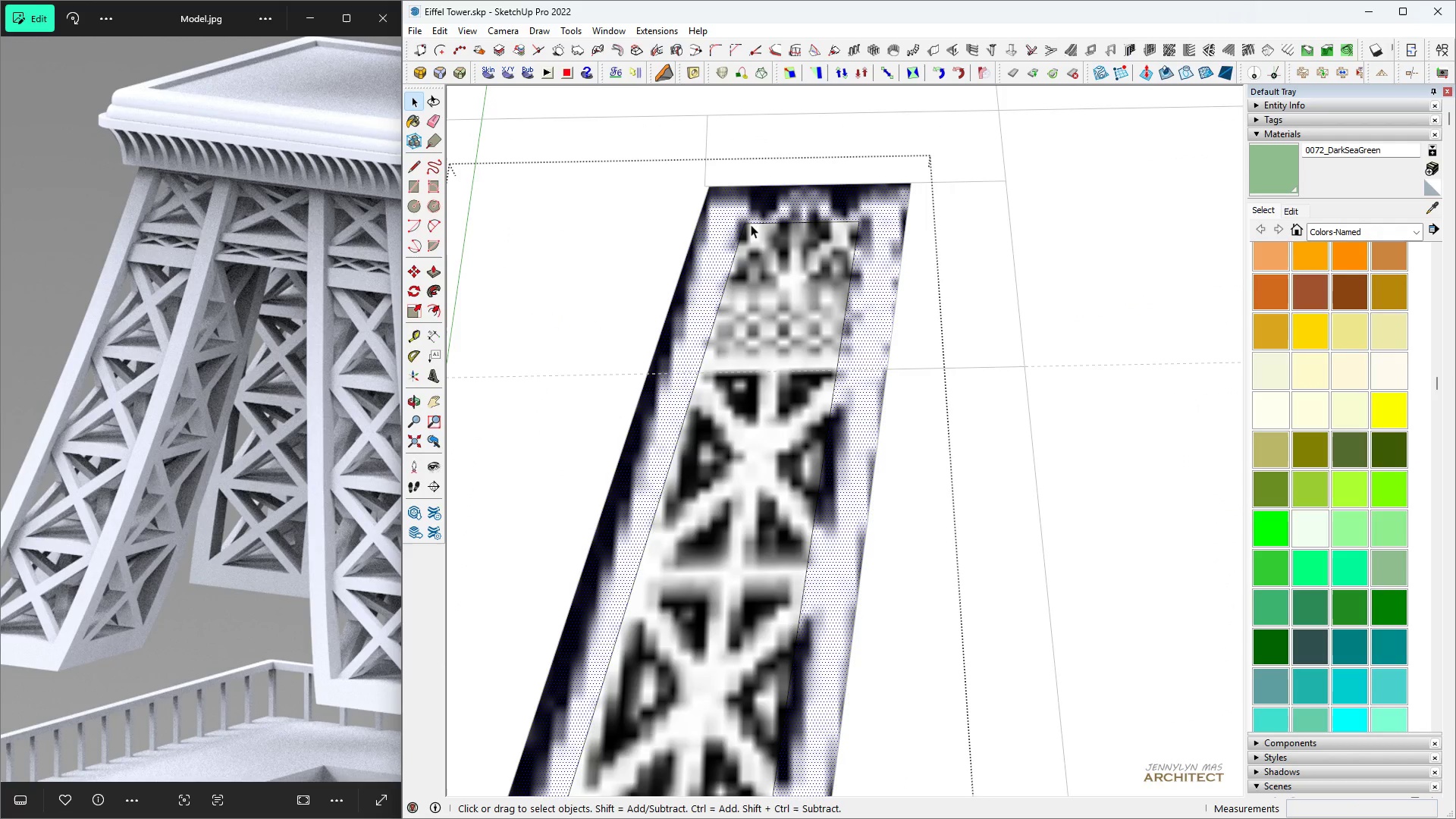 
scroll: coordinate [696, 236], scroll_direction: up, amount: 4.0
 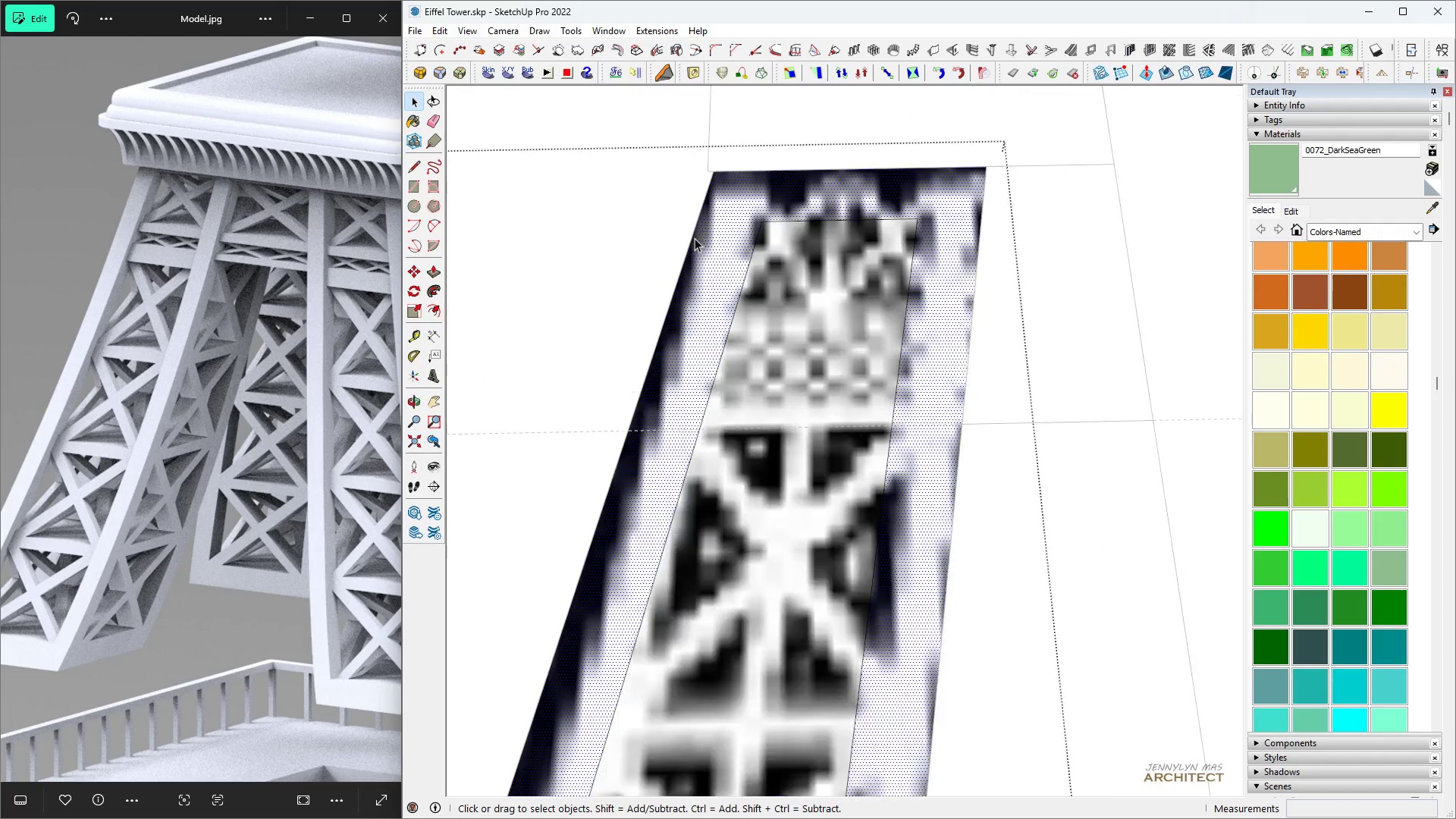 
key(T)
 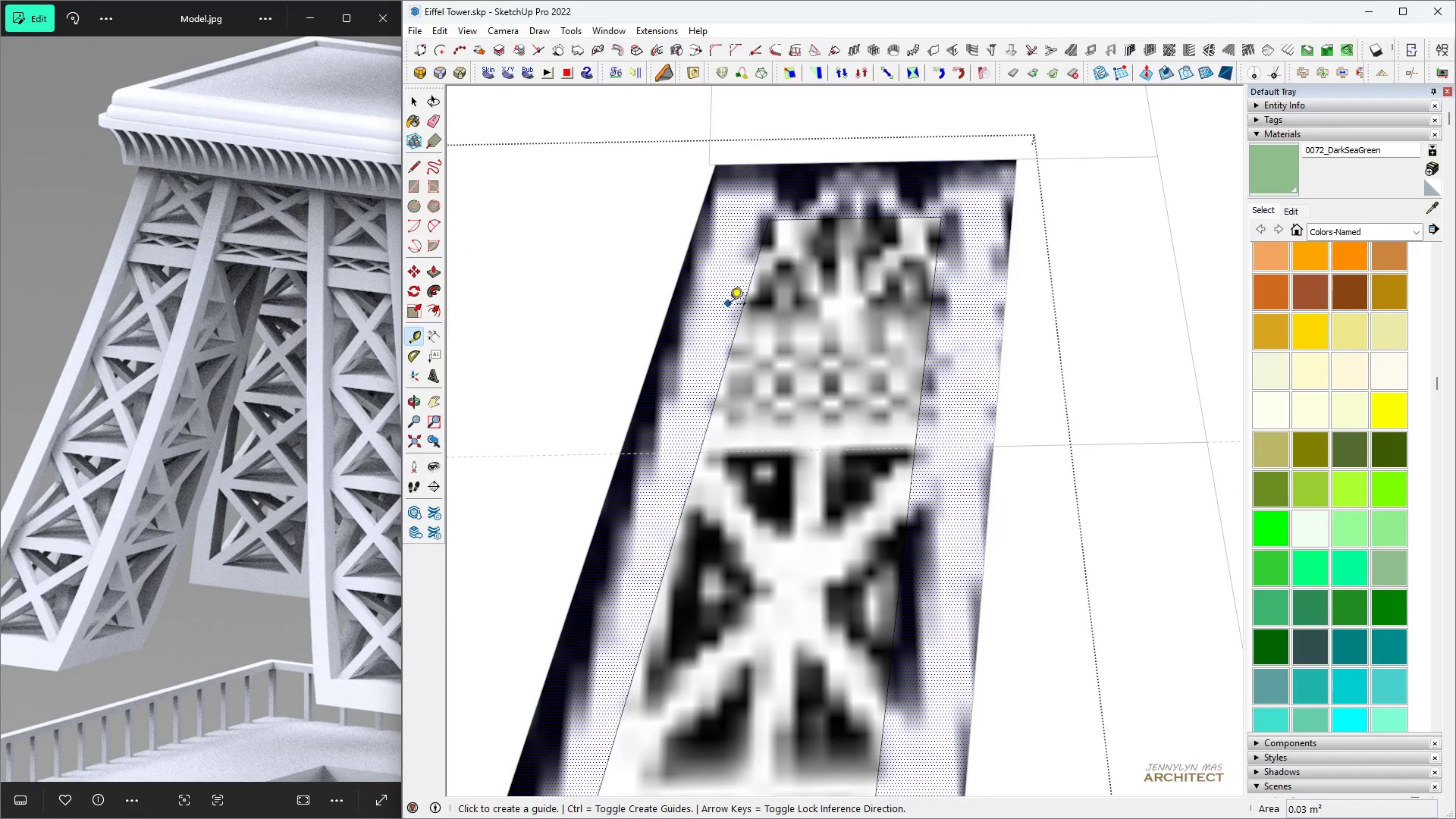 
left_click([736, 309])
 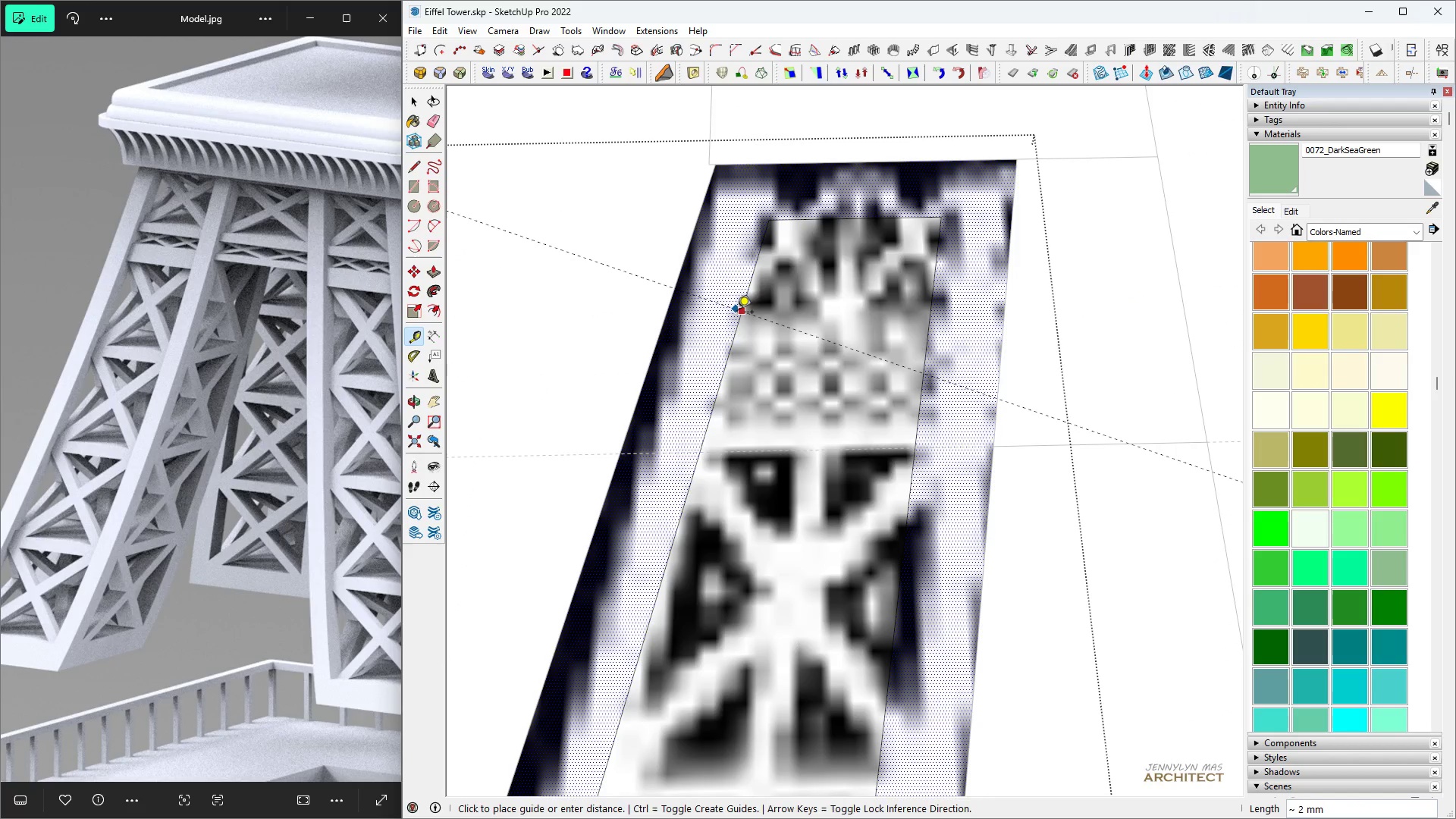 
key(Space)
 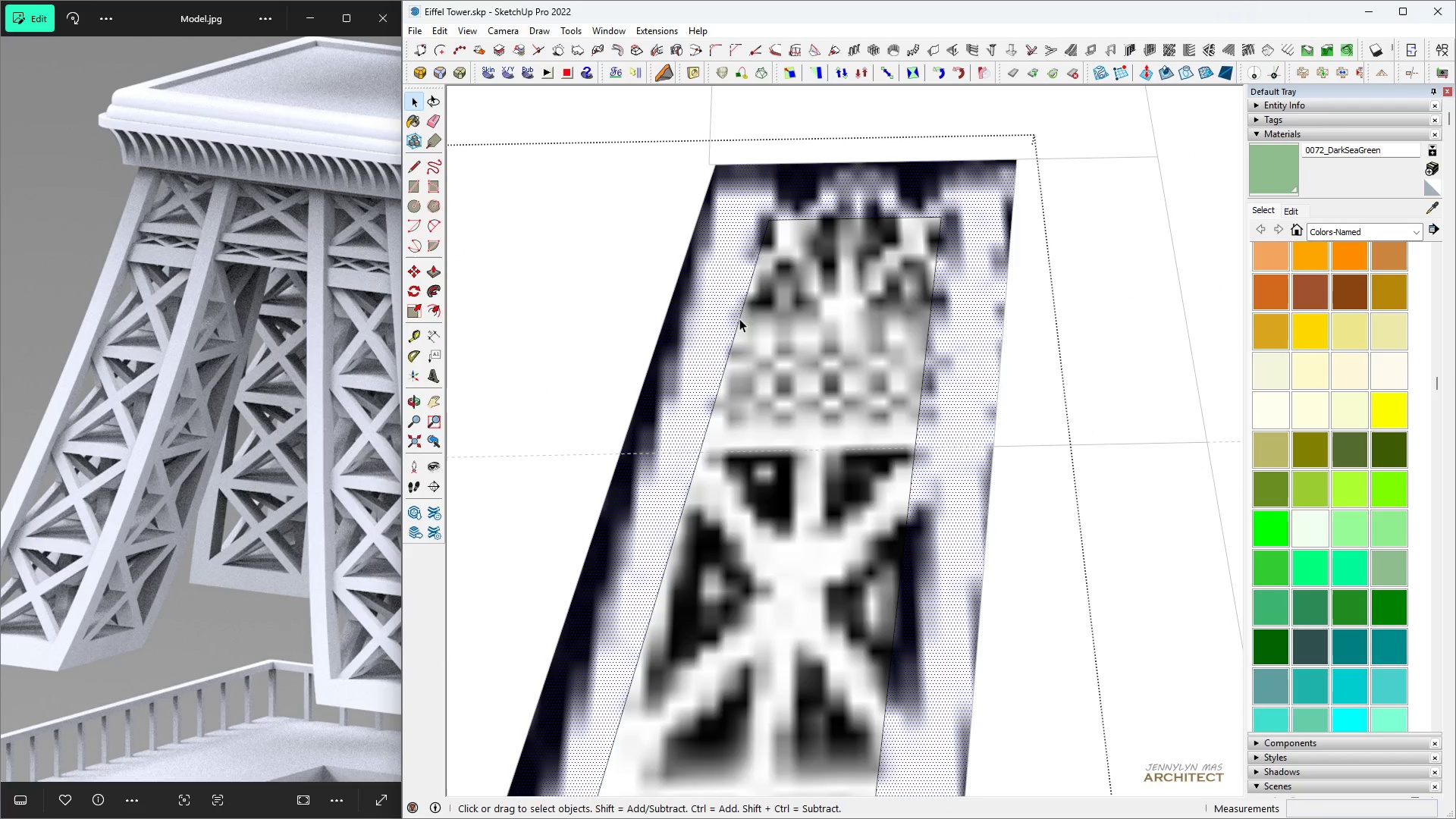 
key(T)
 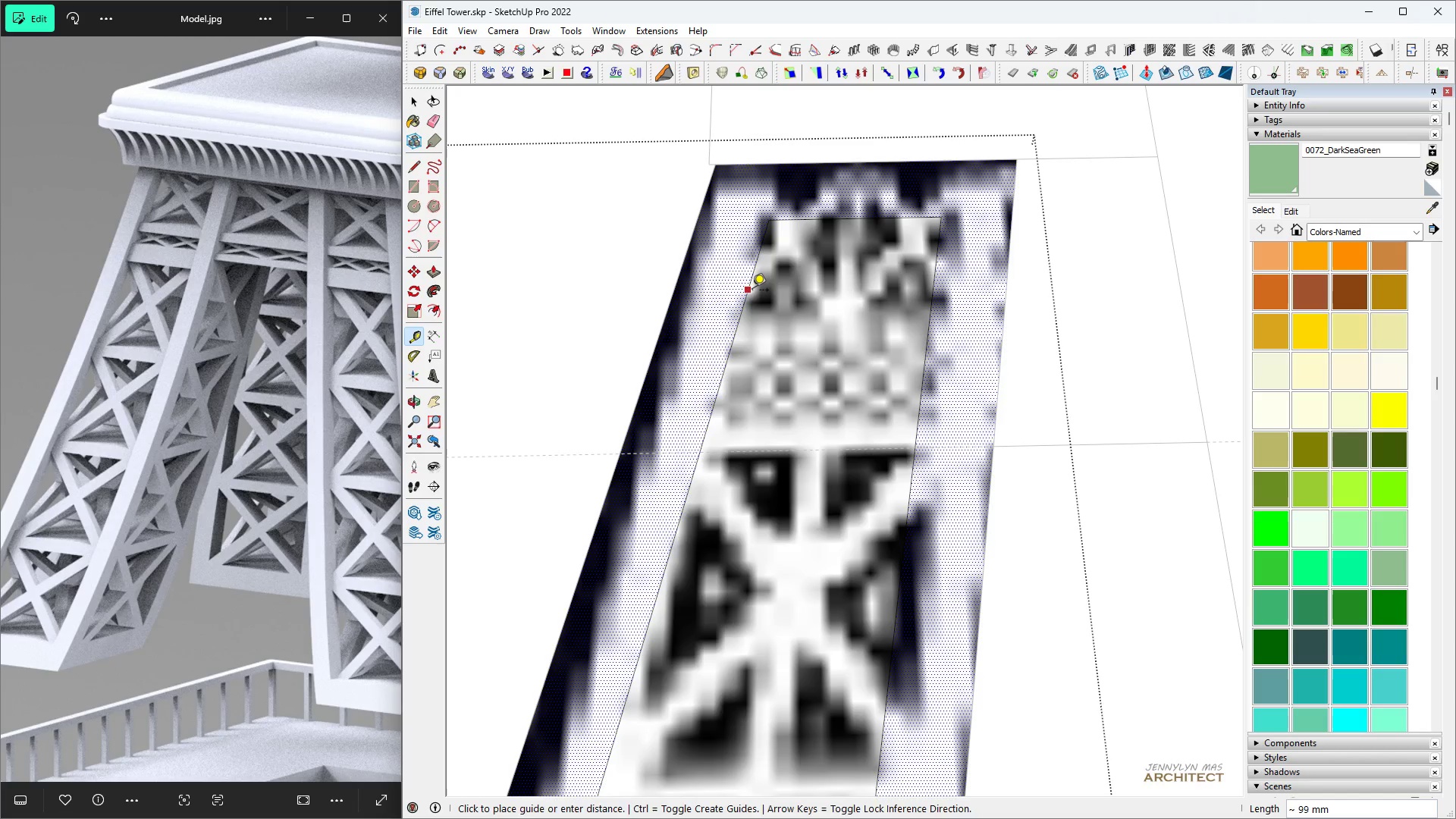 
double_click([752, 291])
 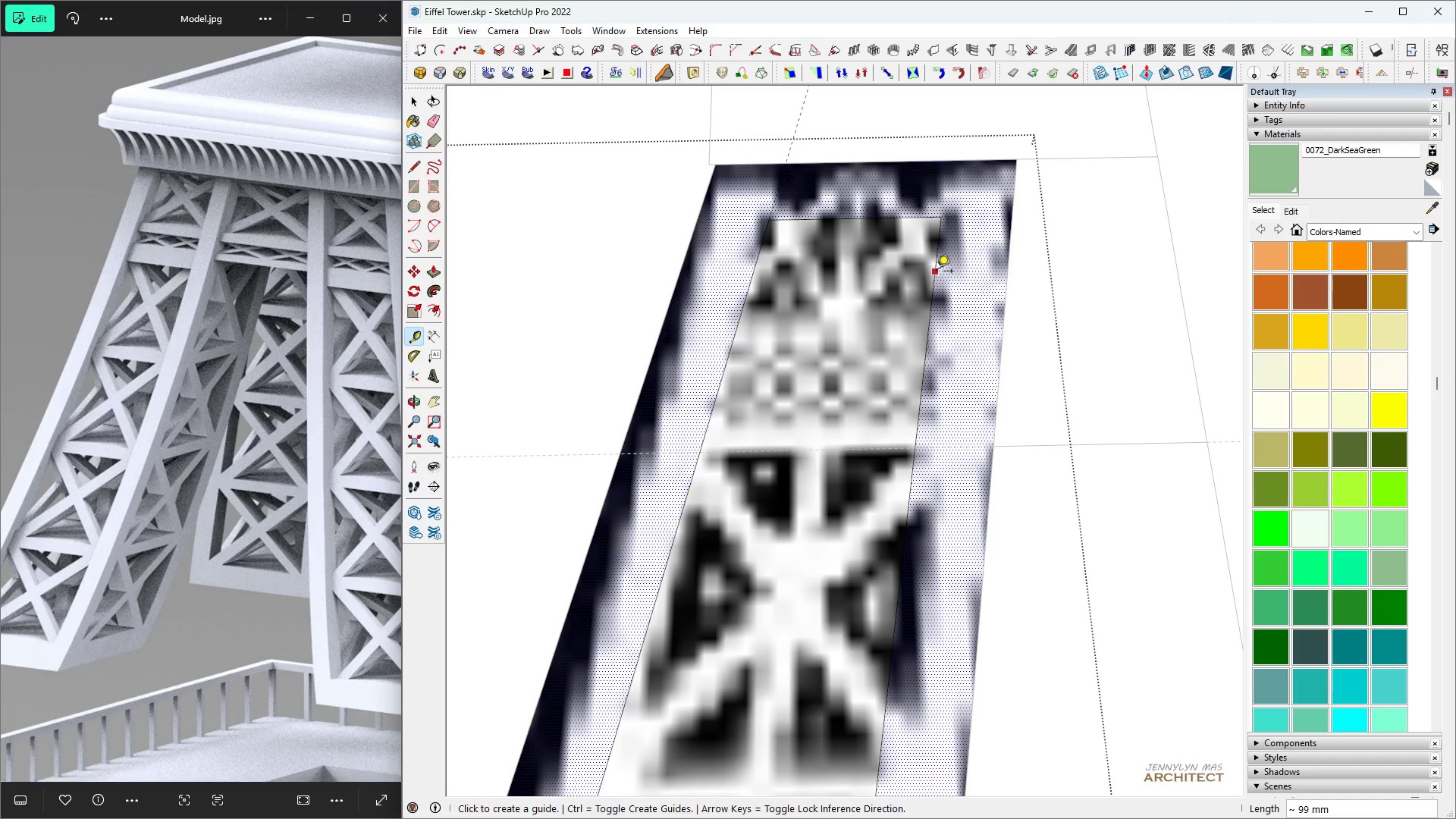 
double_click([937, 272])
 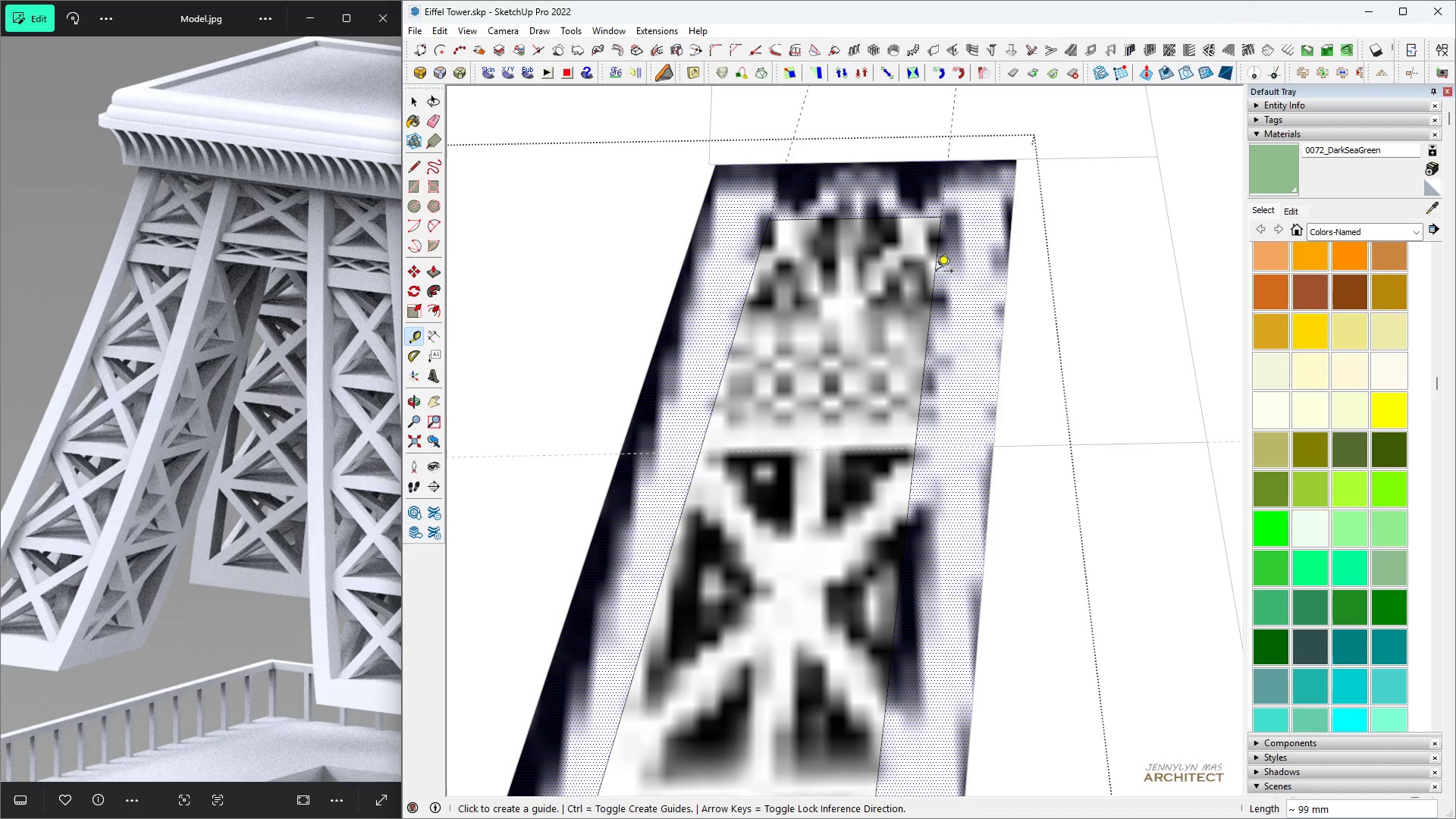 
key(Space)
 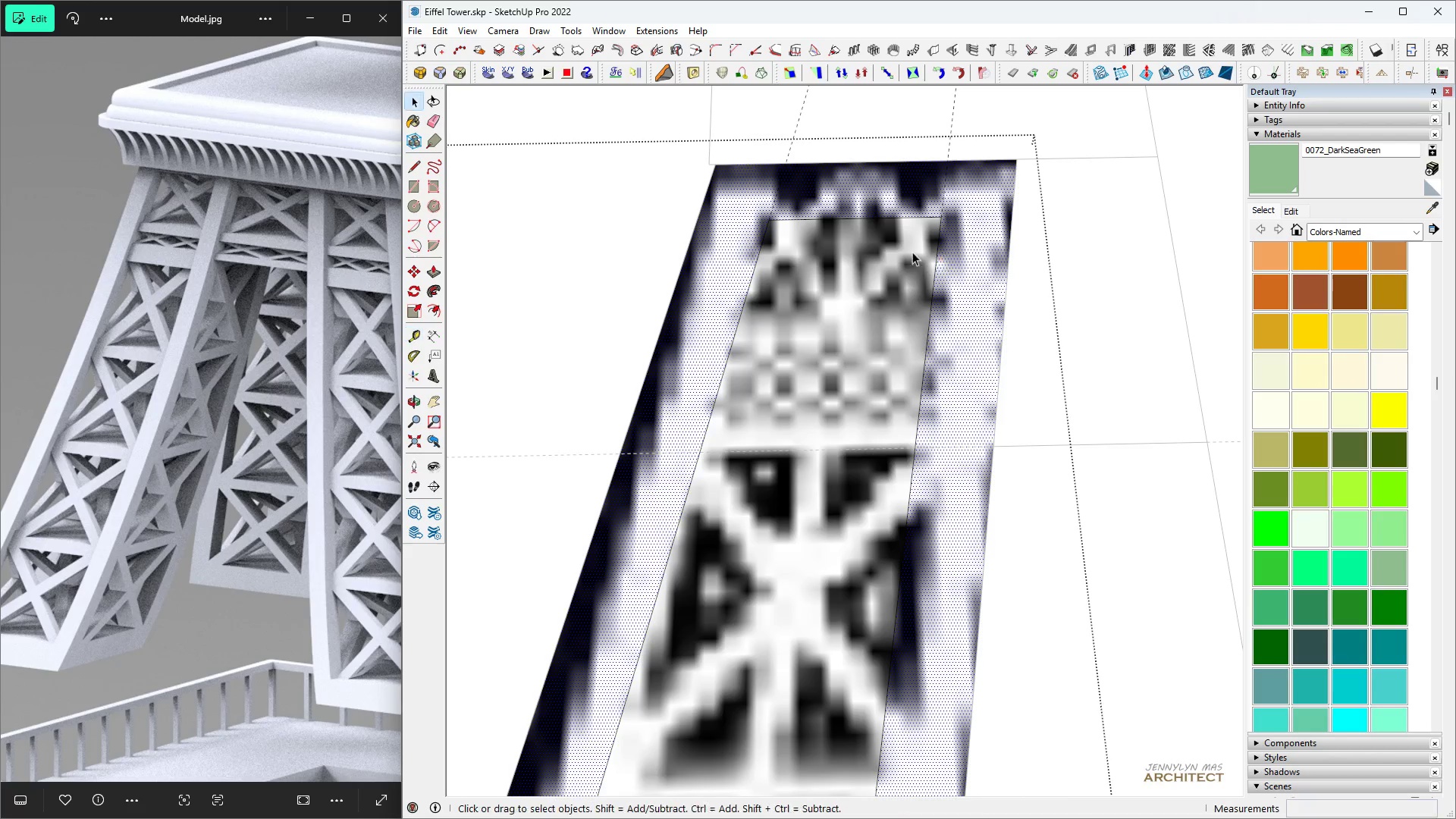 
key(H)
 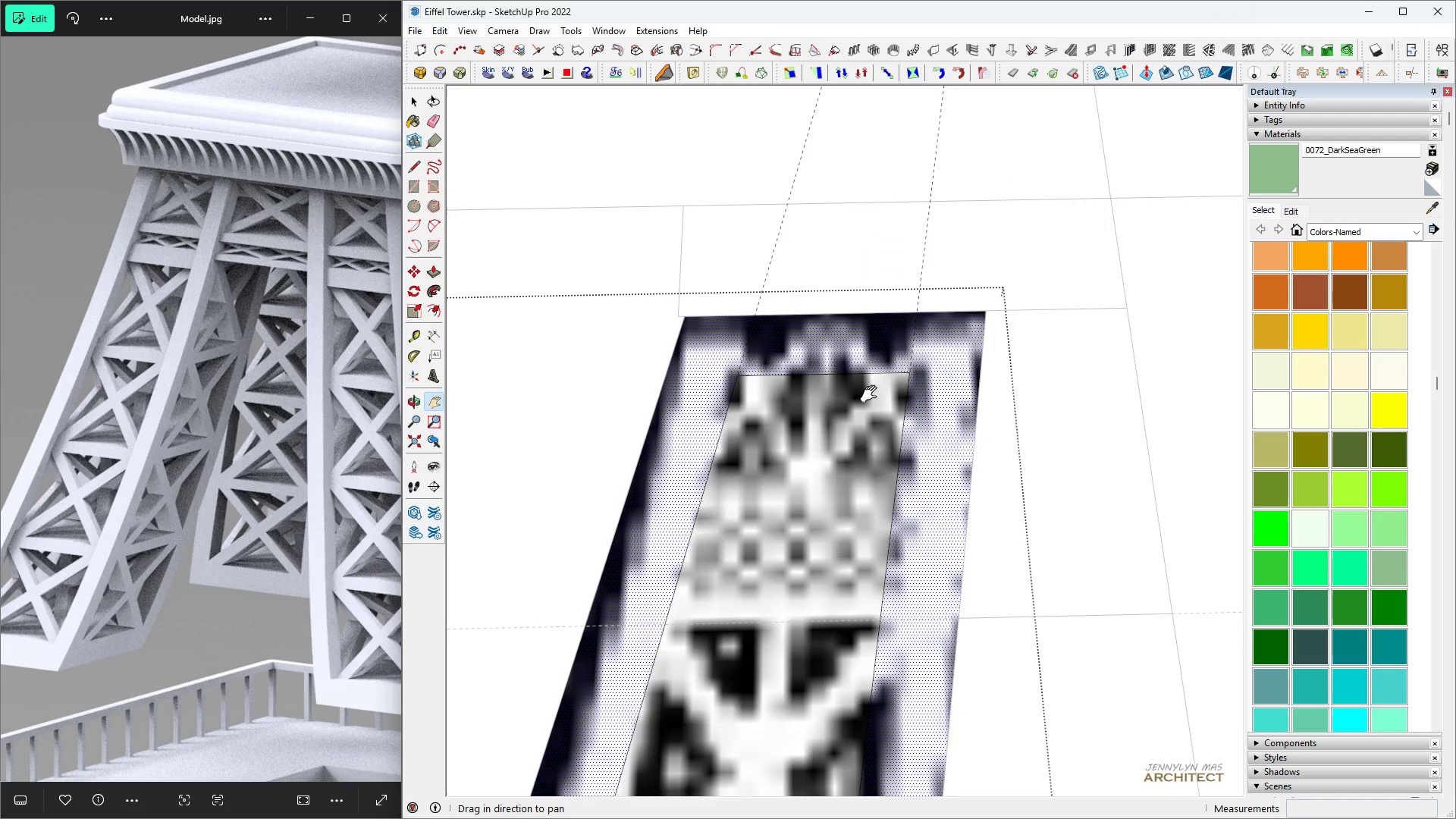 
key(Space)
 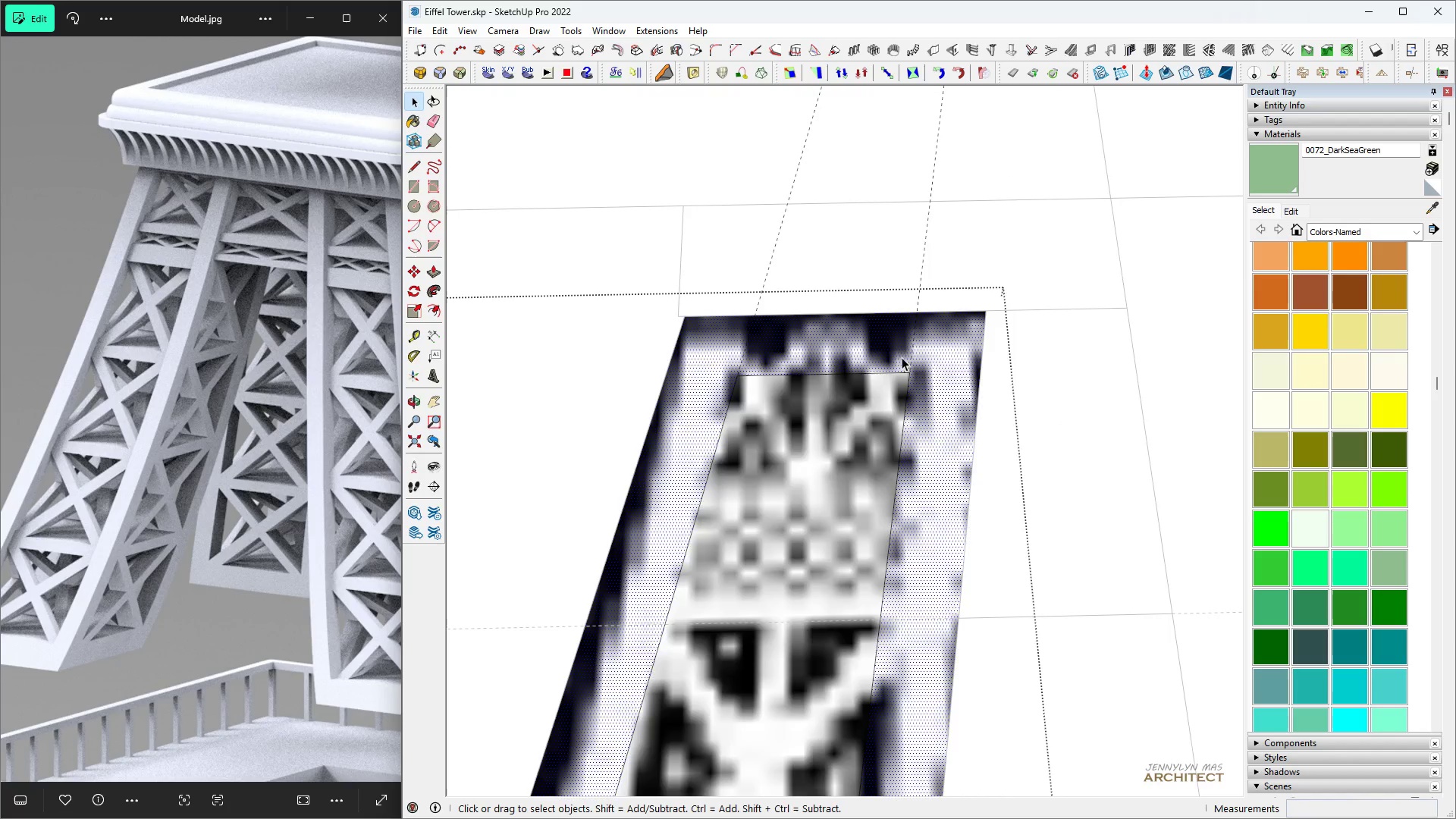 
scroll: coordinate [905, 352], scroll_direction: up, amount: 5.0
 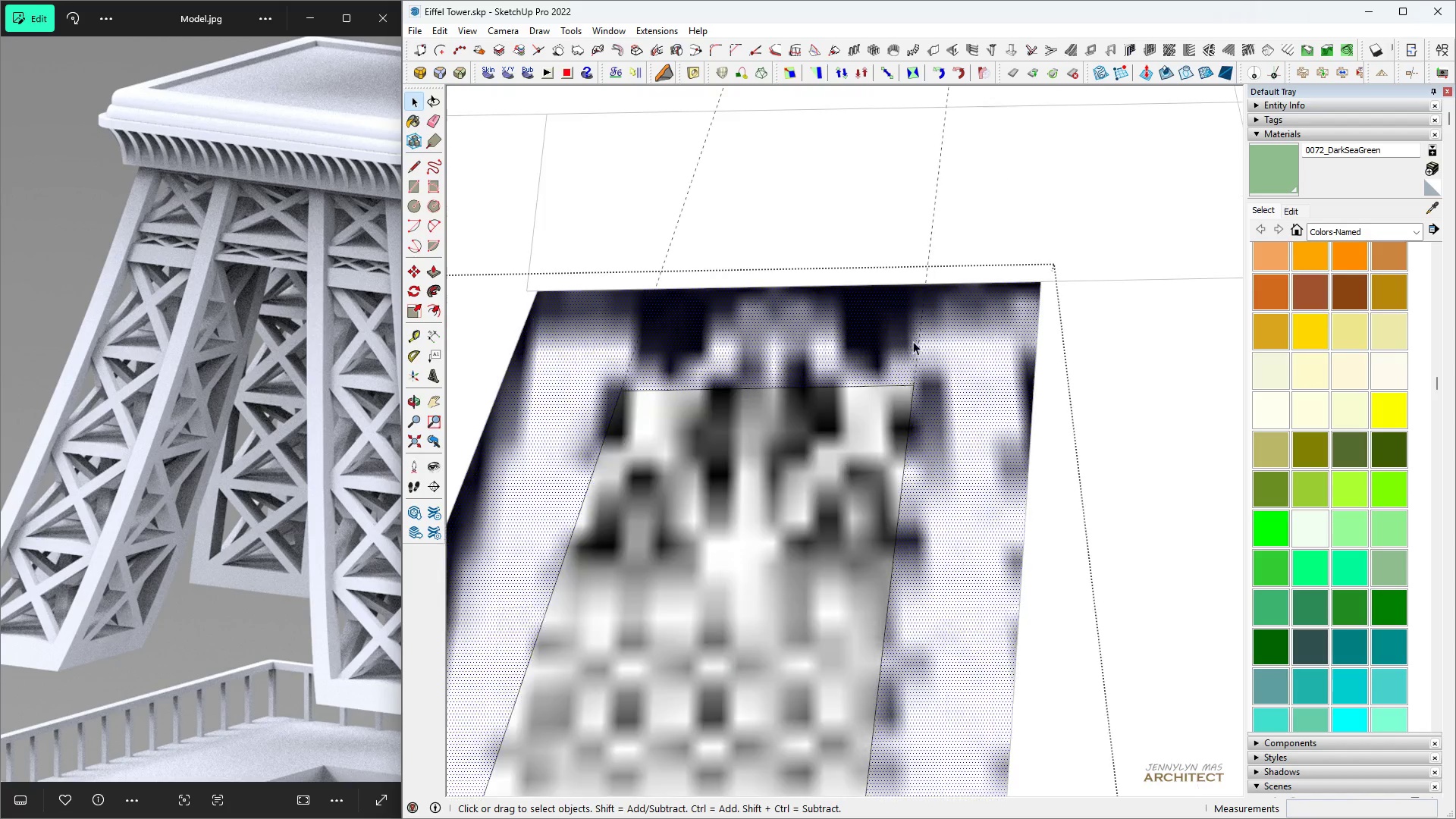 
key(L)
 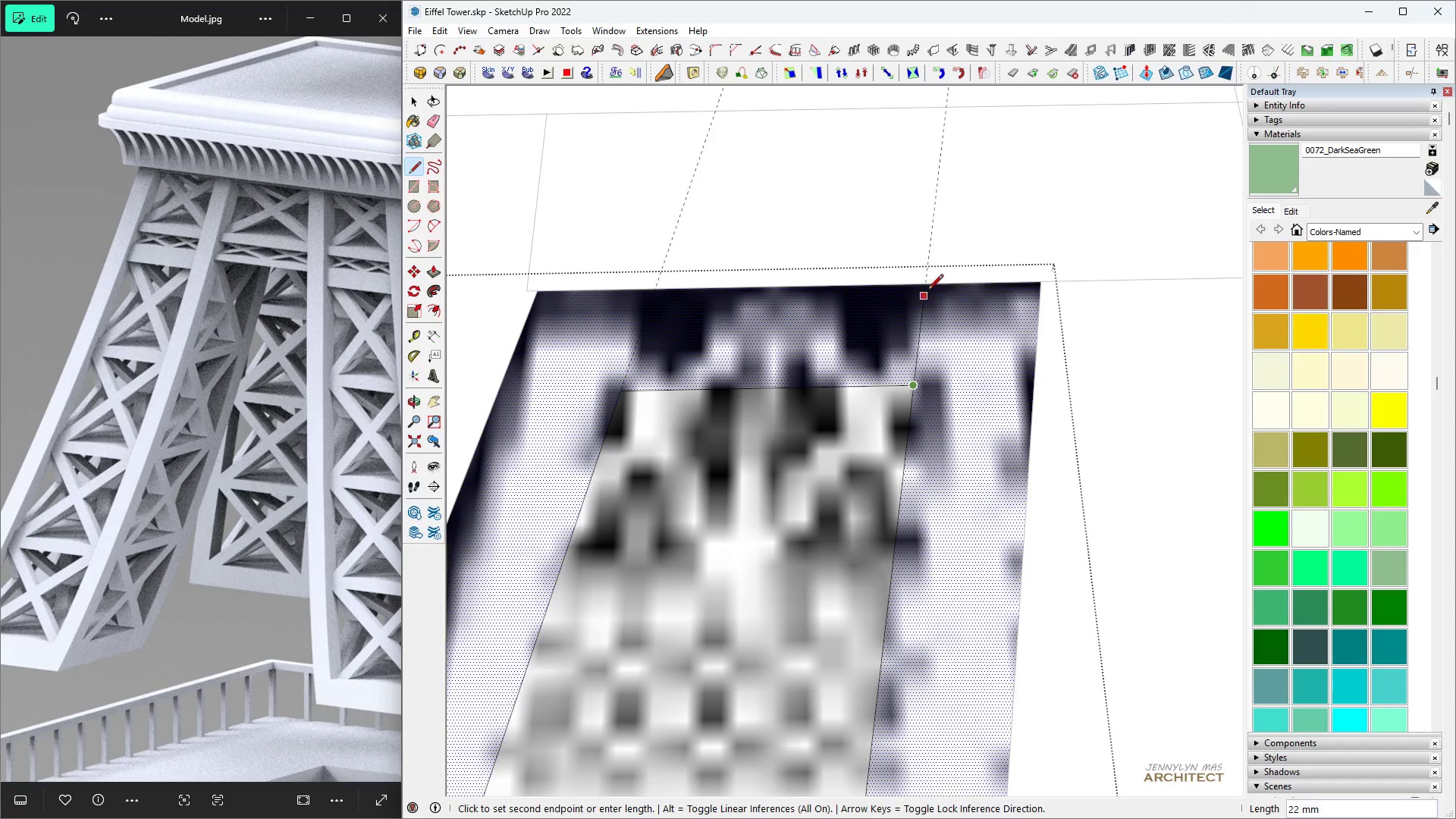 
key(Space)
 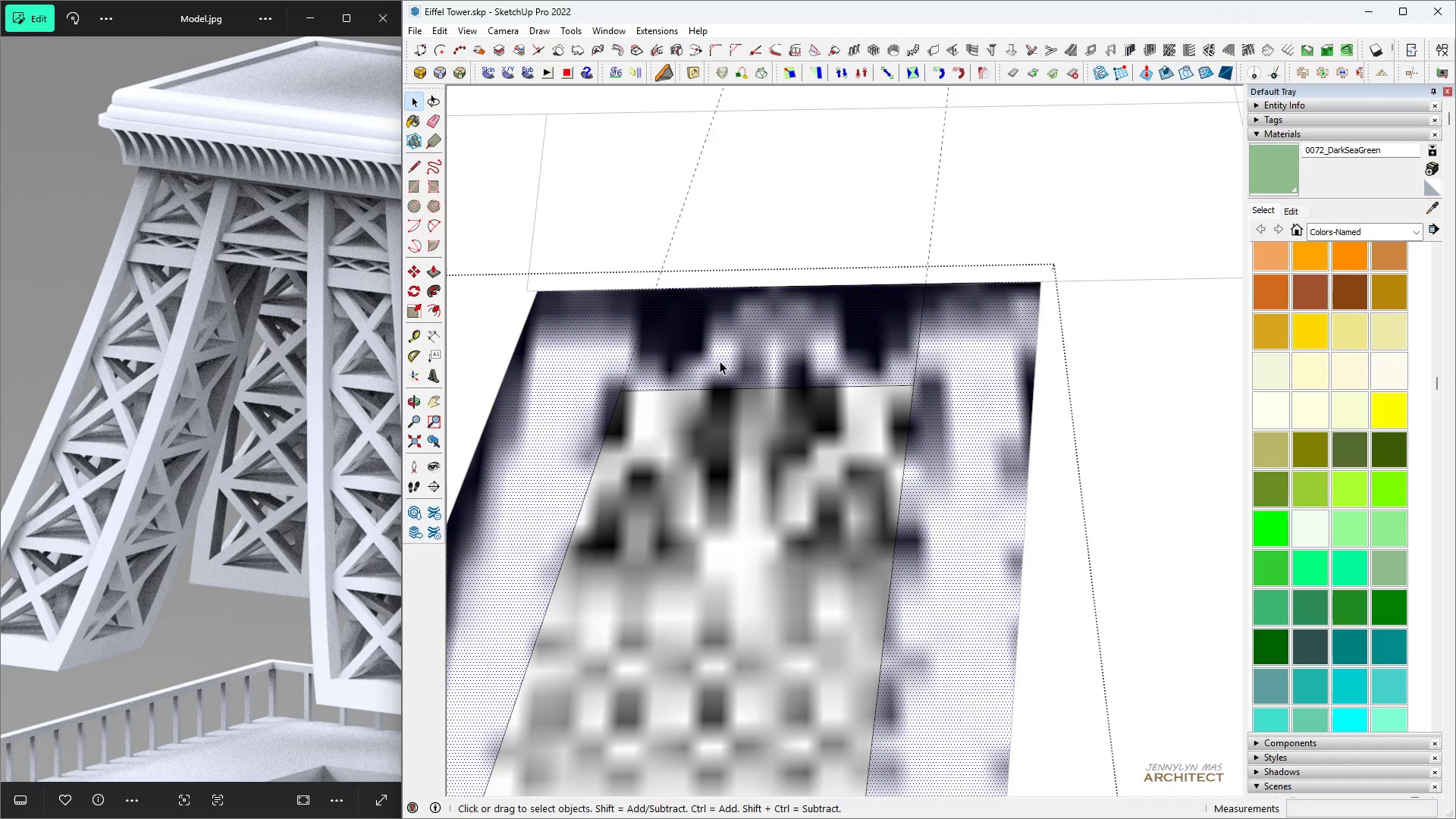 
key(L)
 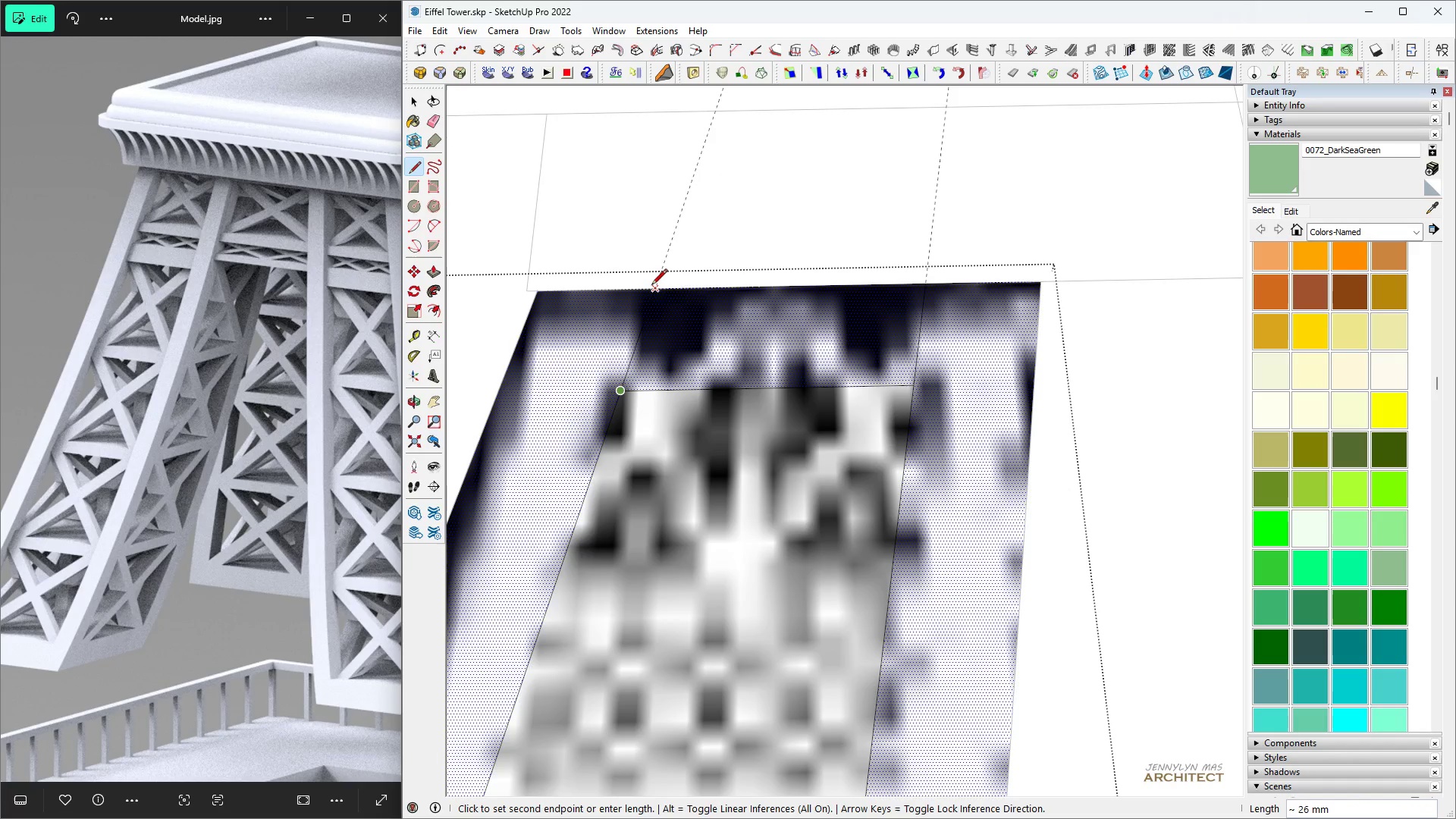 
key(Space)
 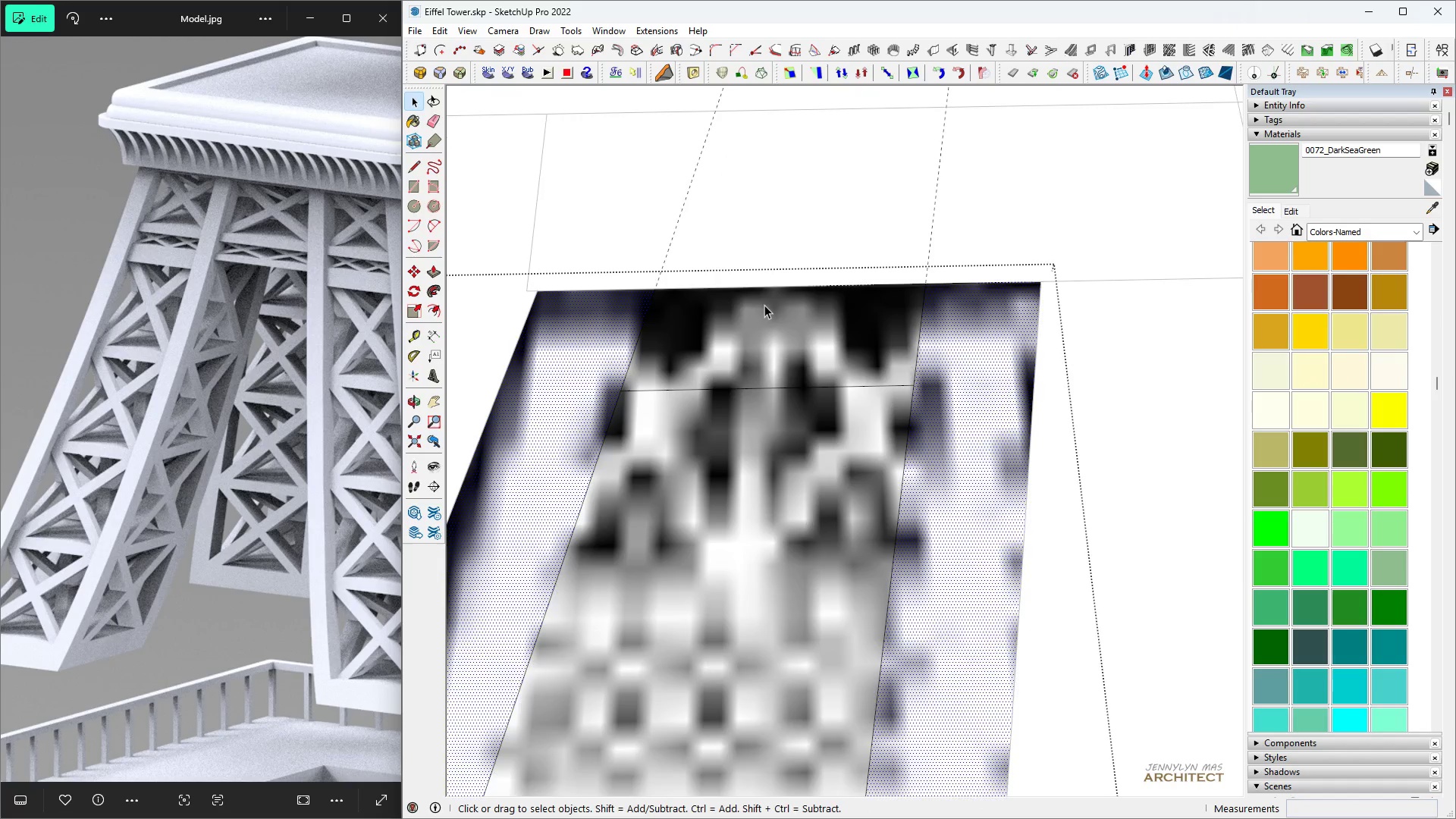 
scroll: coordinate [764, 306], scroll_direction: down, amount: 2.0
 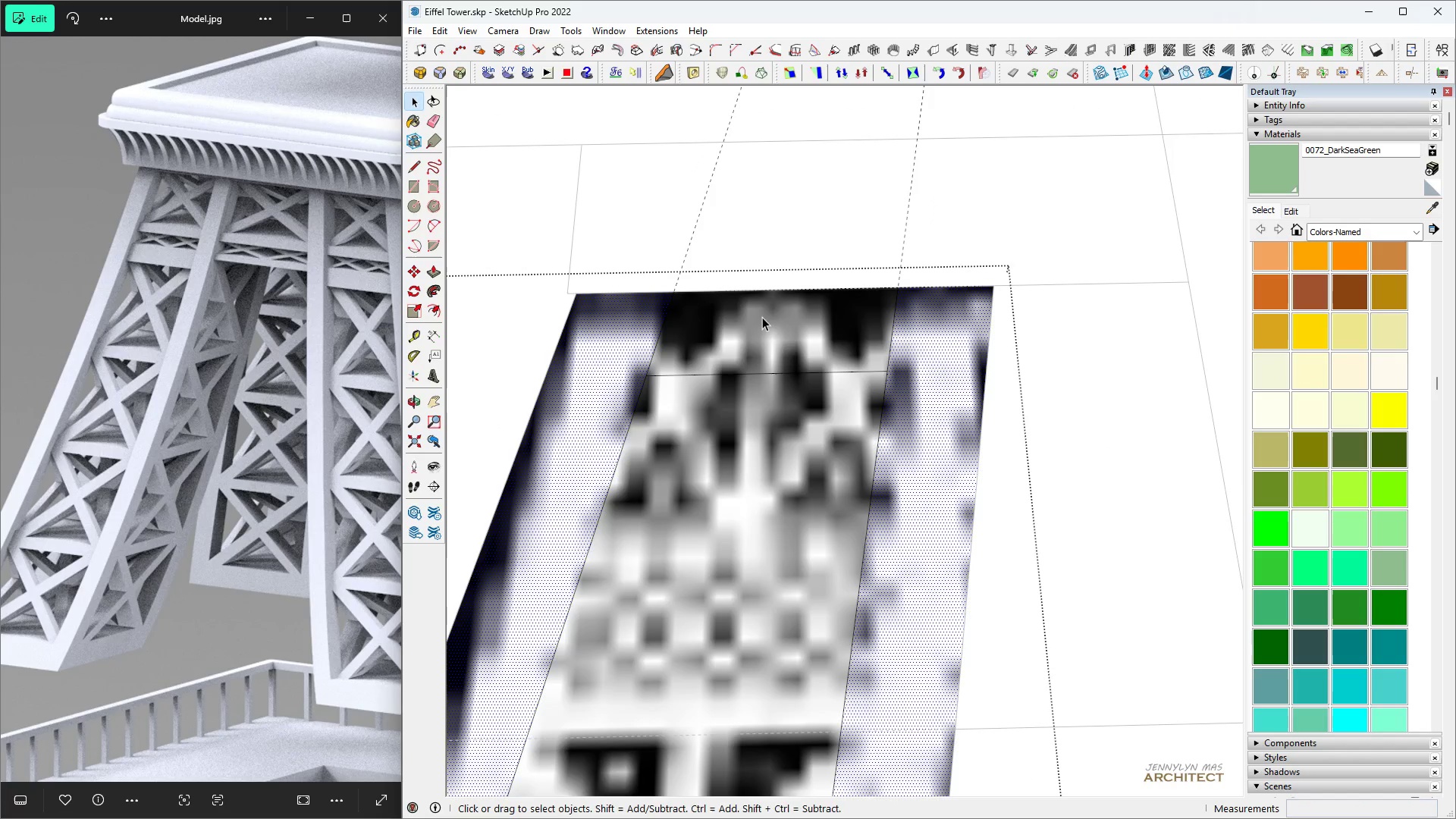 
key(E)
 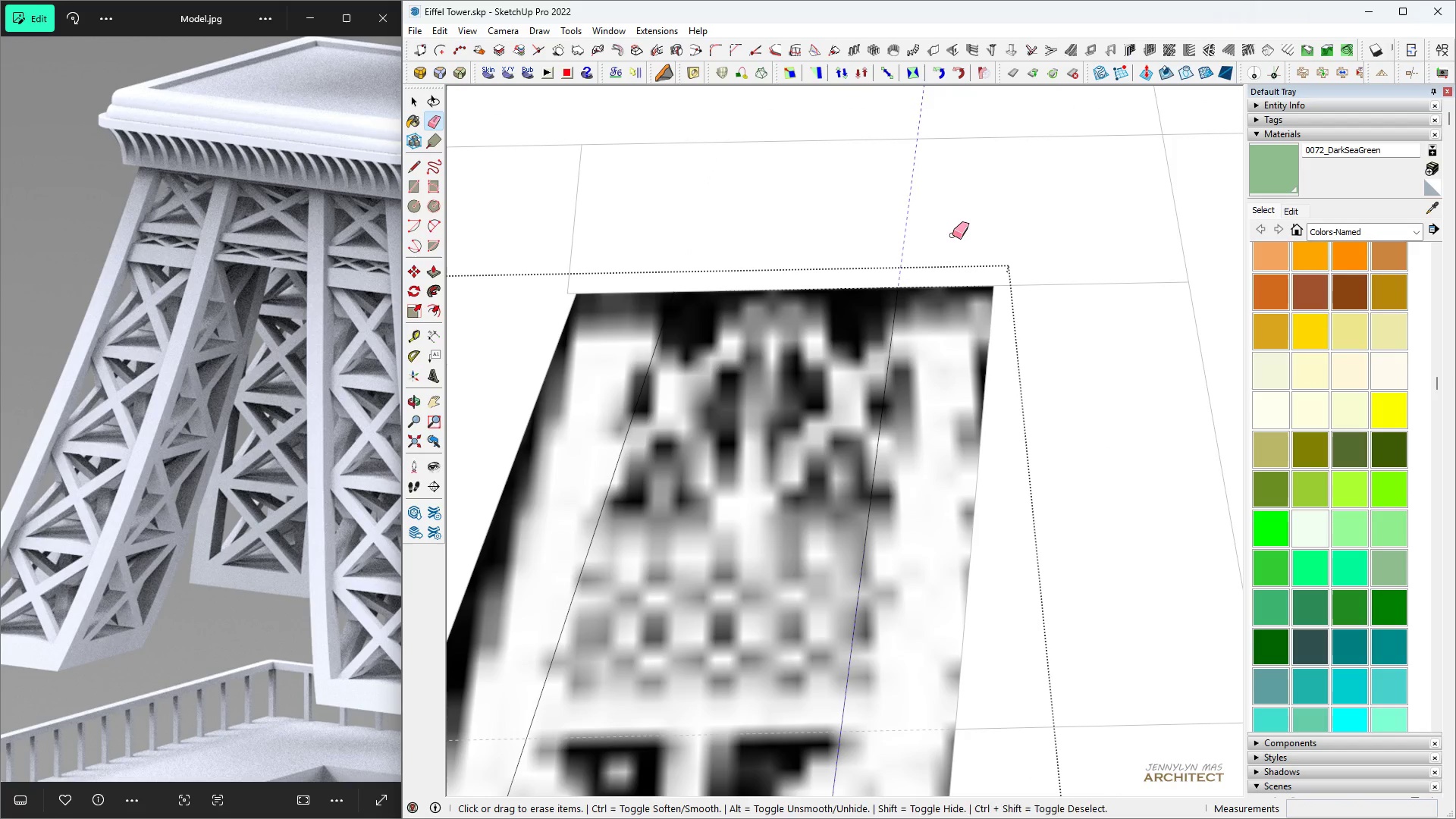 
key(Space)
 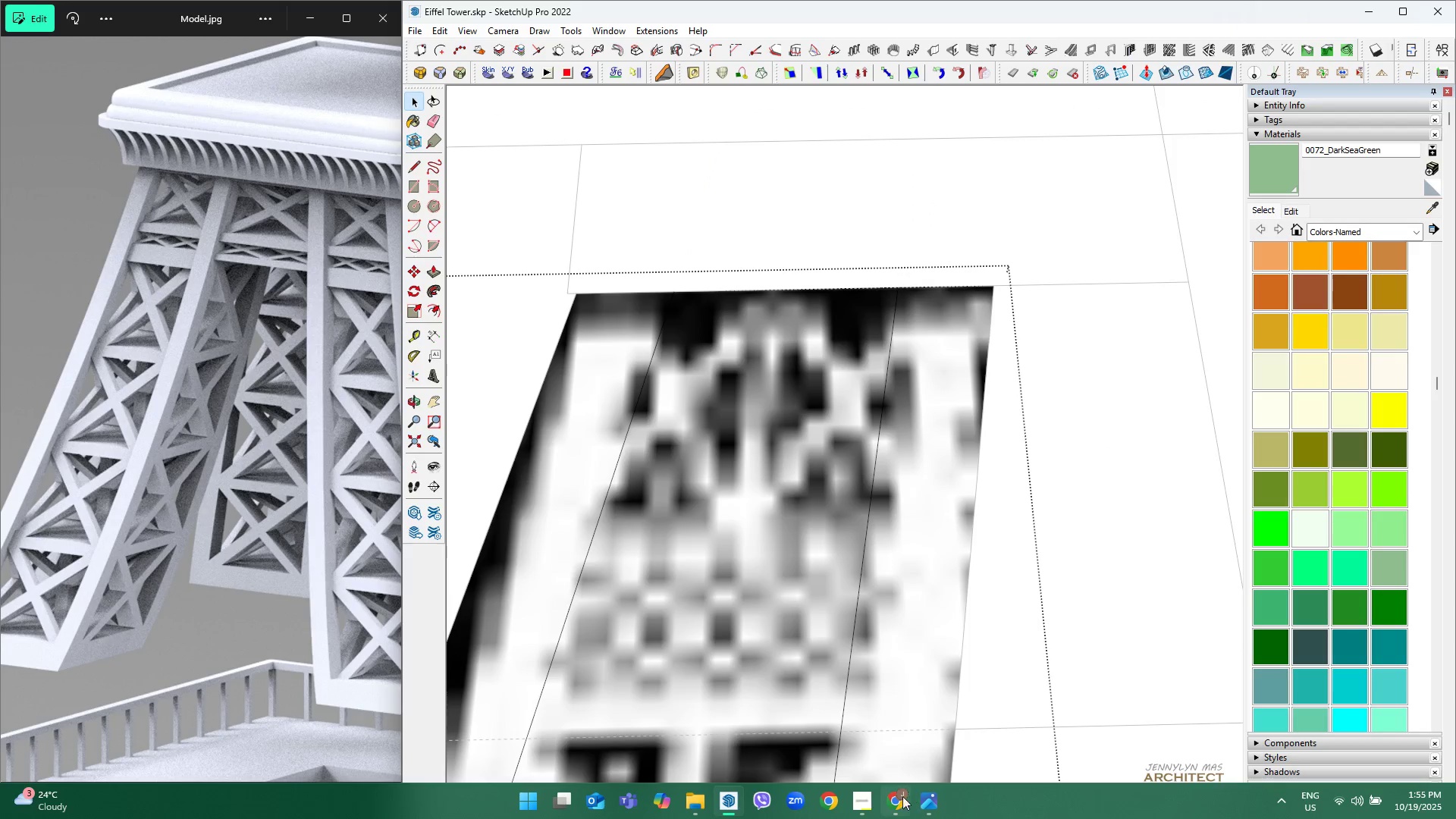 
left_click([849, 810])
 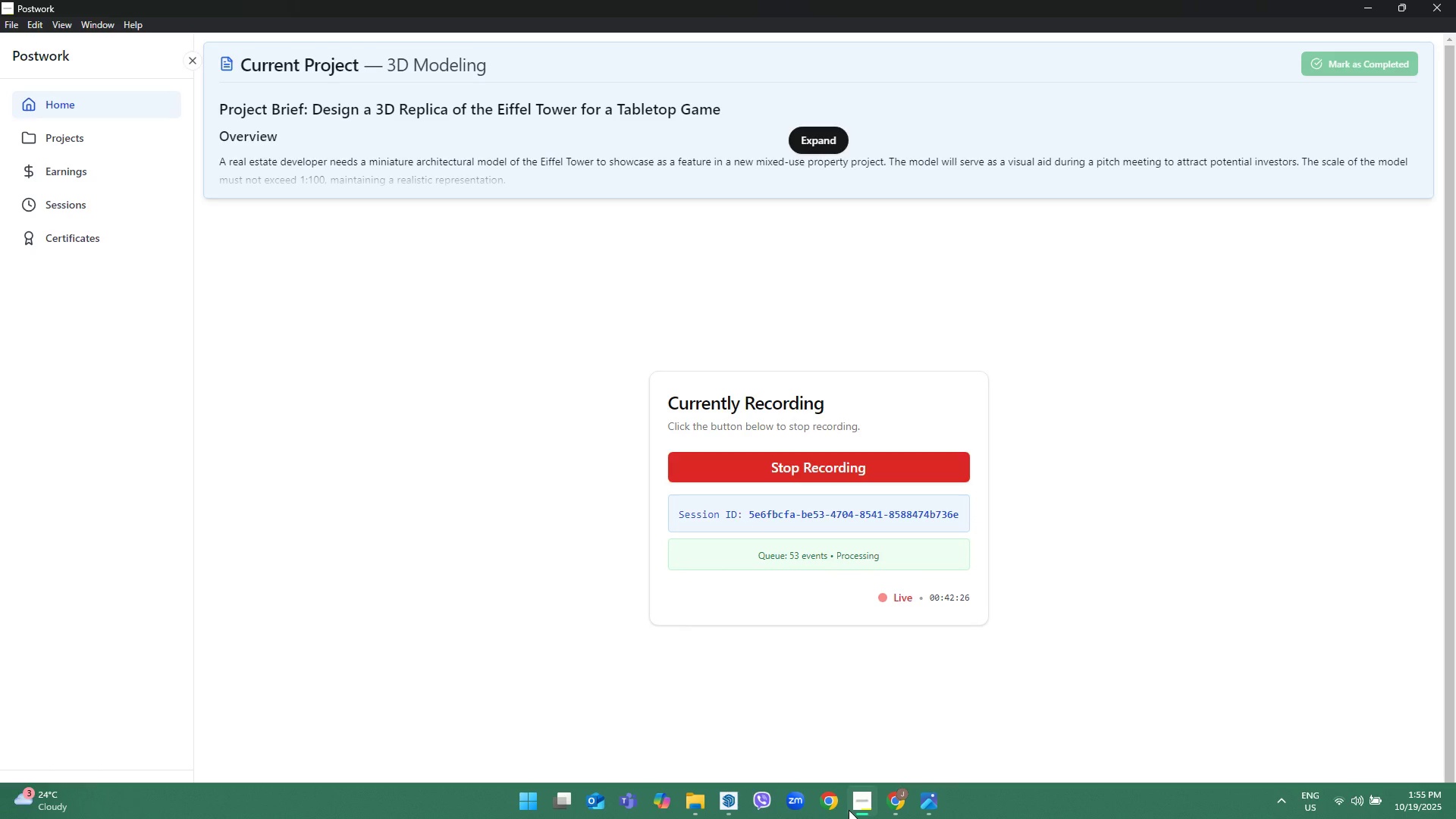 
left_click([730, 807])
 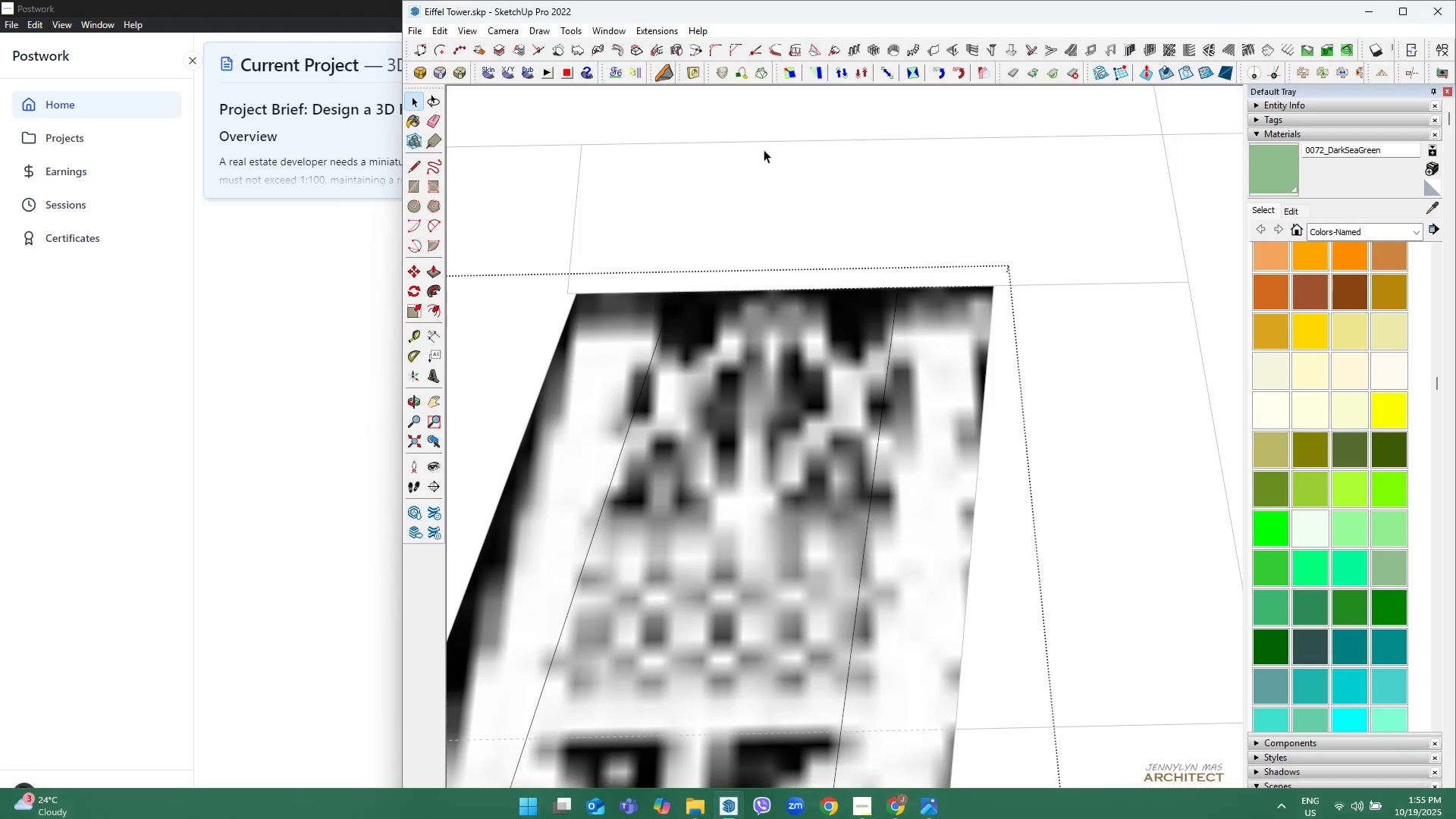 
scroll: coordinate [786, 248], scroll_direction: down, amount: 10.0
 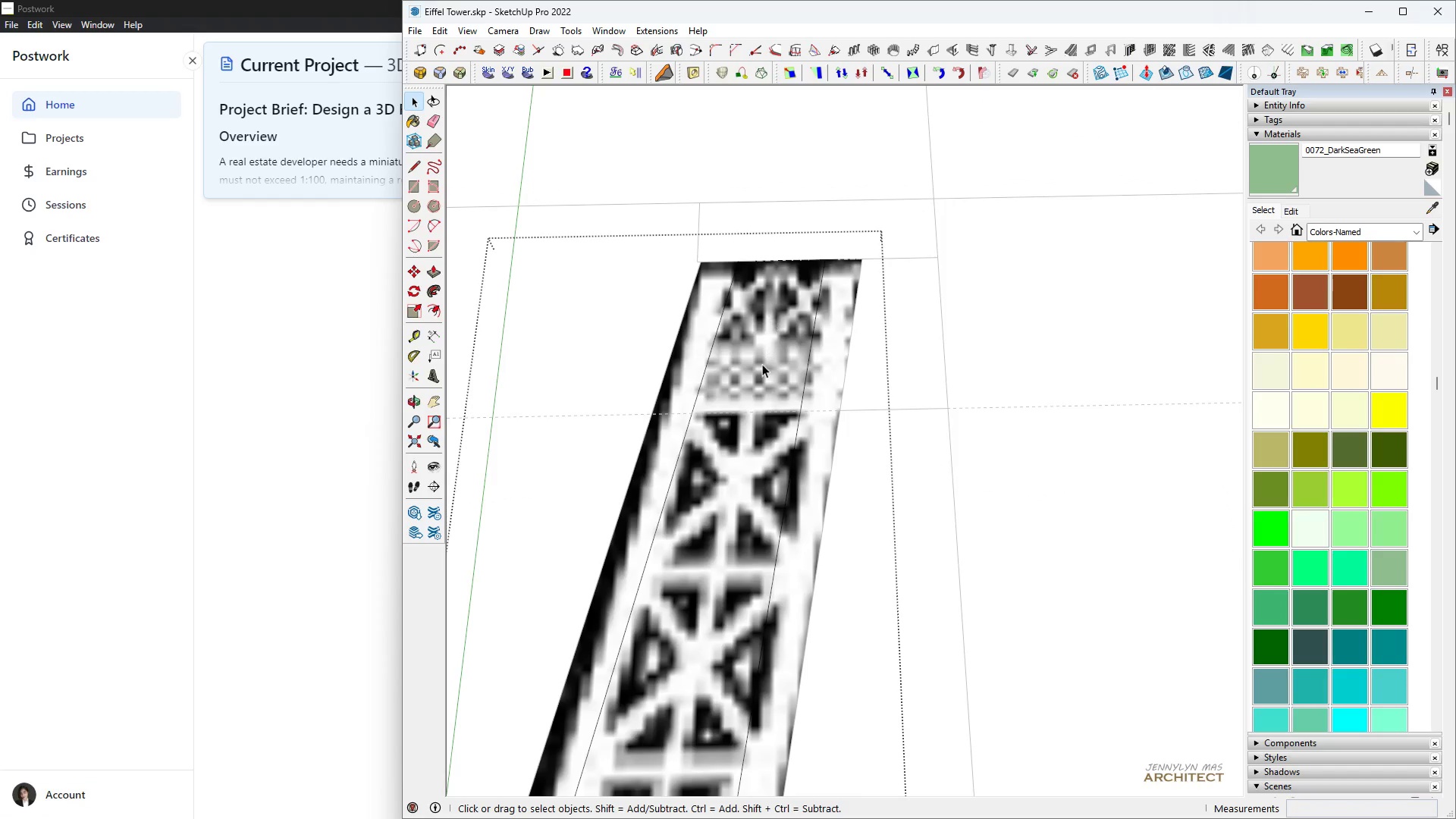 
left_click([761, 366])
 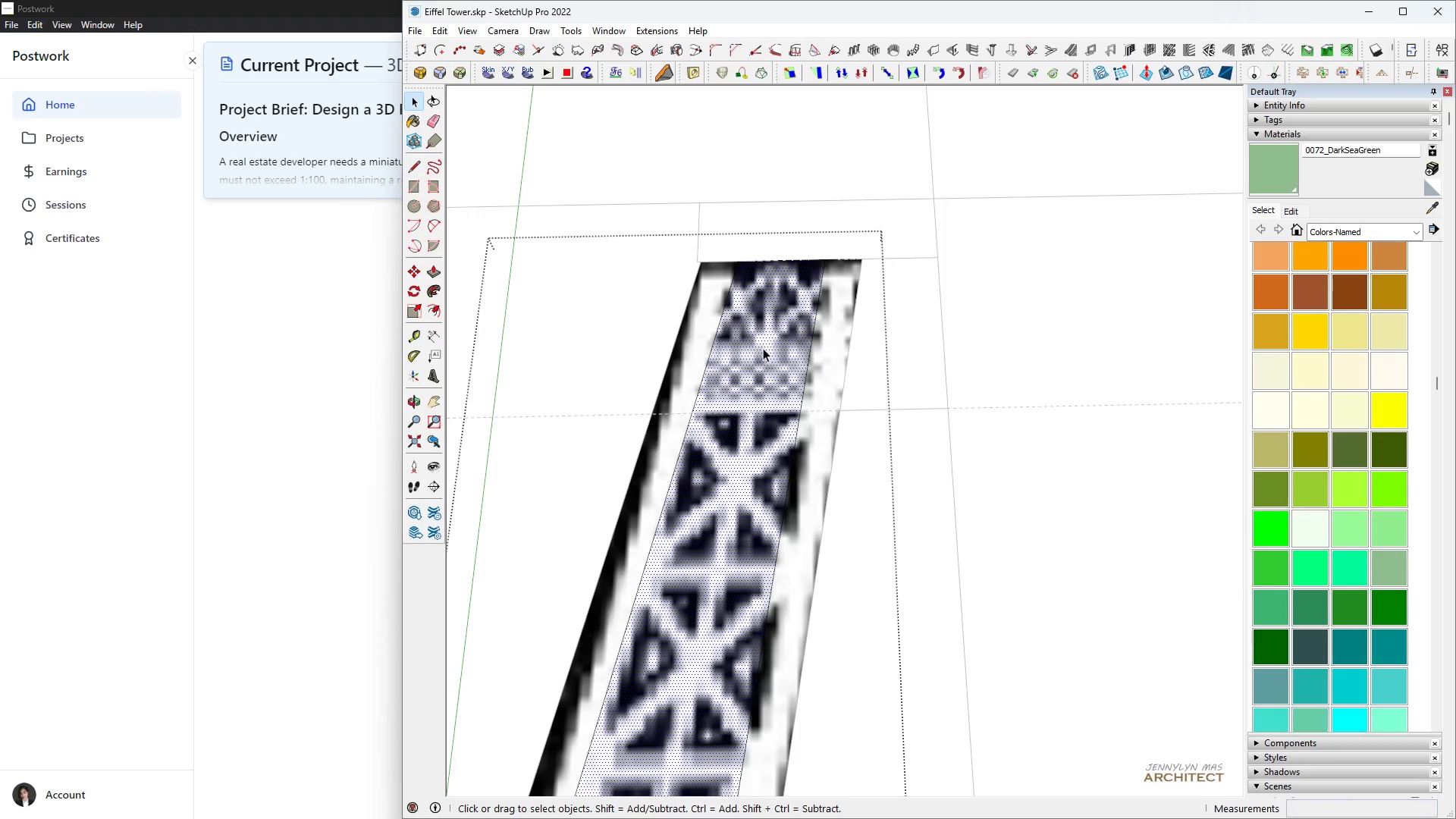 
scroll: coordinate [770, 316], scroll_direction: down, amount: 9.0
 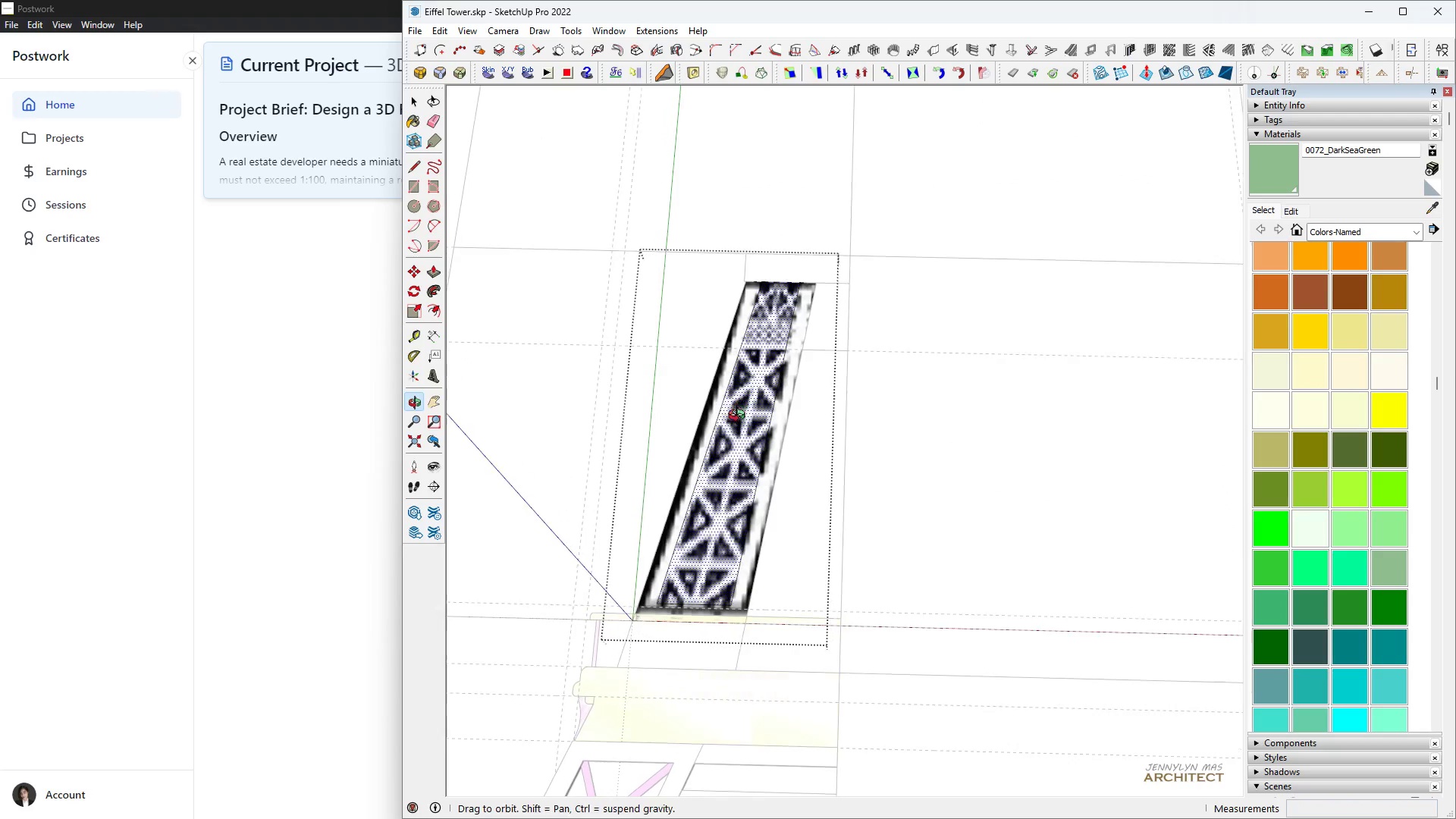 
type( hh)